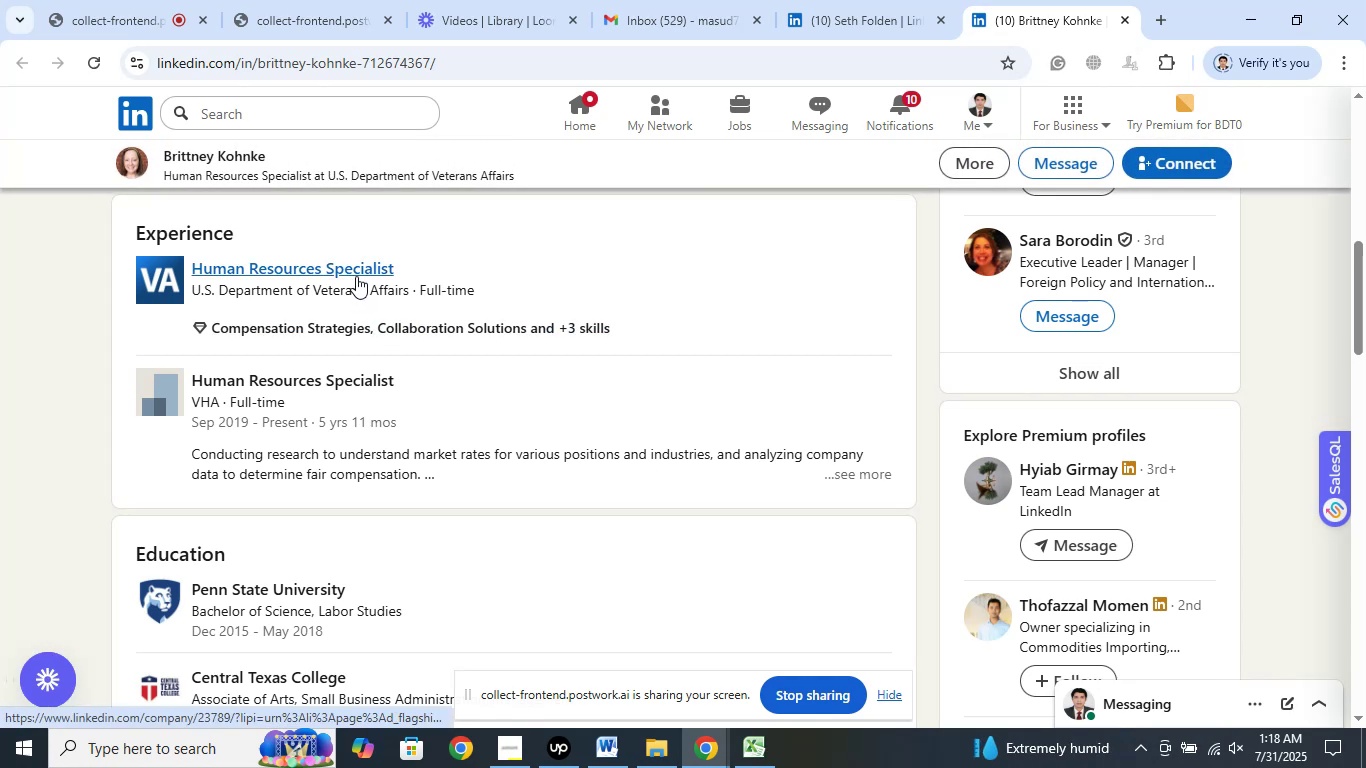 
left_click([413, 303])
 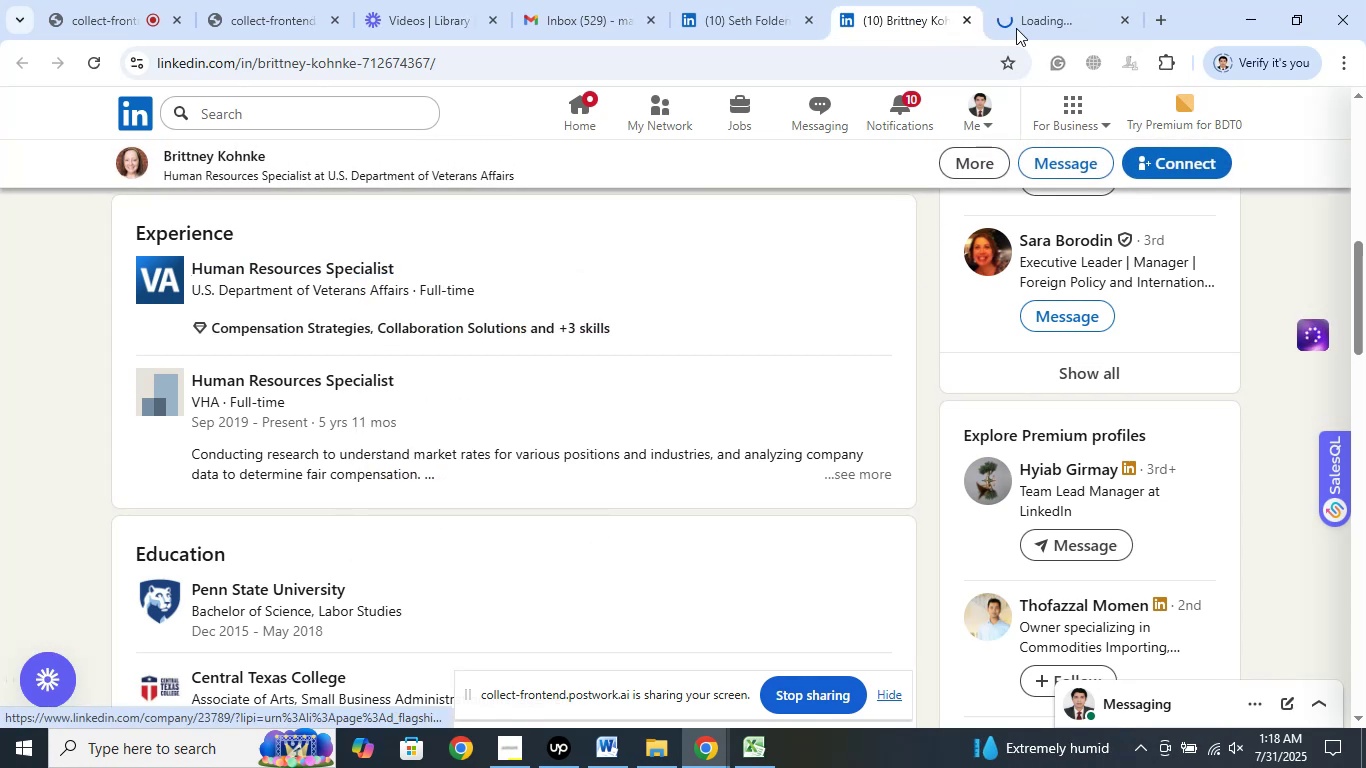 
left_click([1012, 2])
 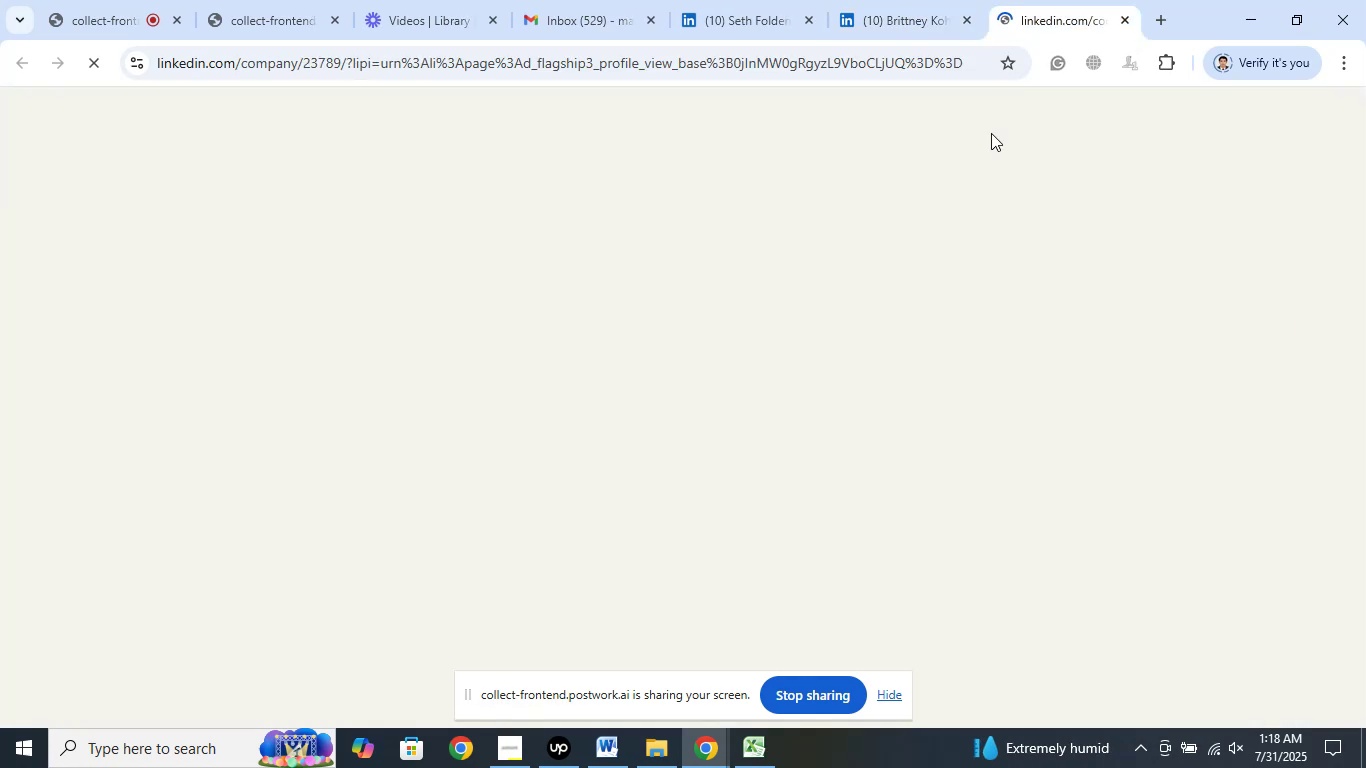 
mouse_move([896, 287])
 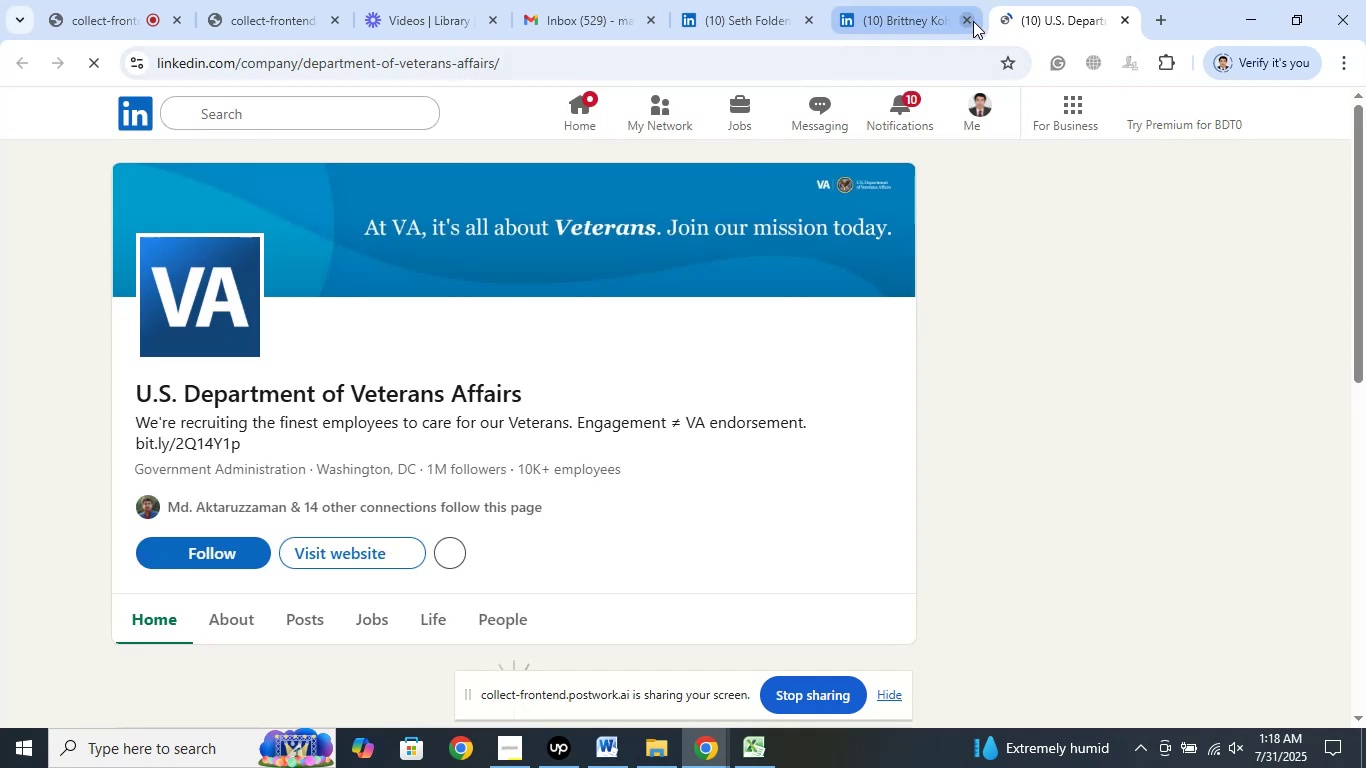 
left_click([965, 19])
 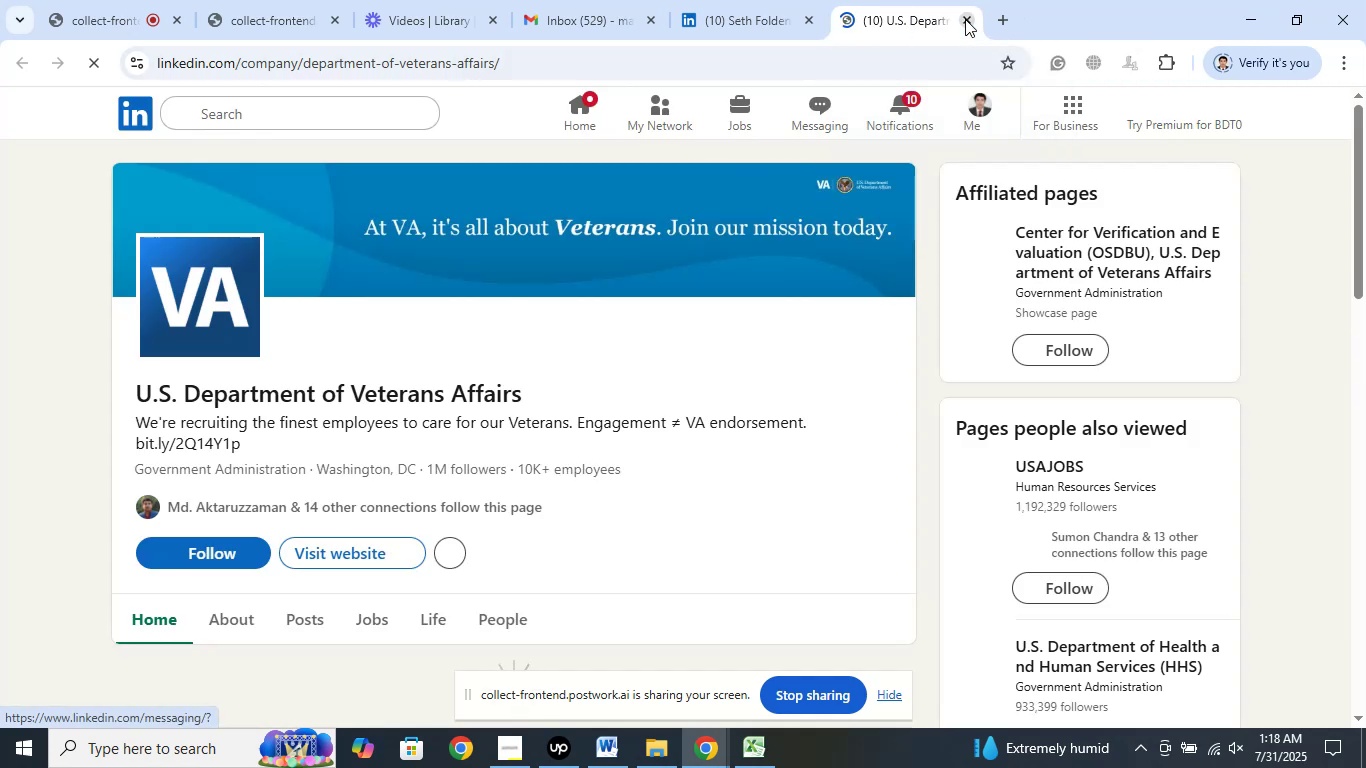 
left_click([965, 19])
 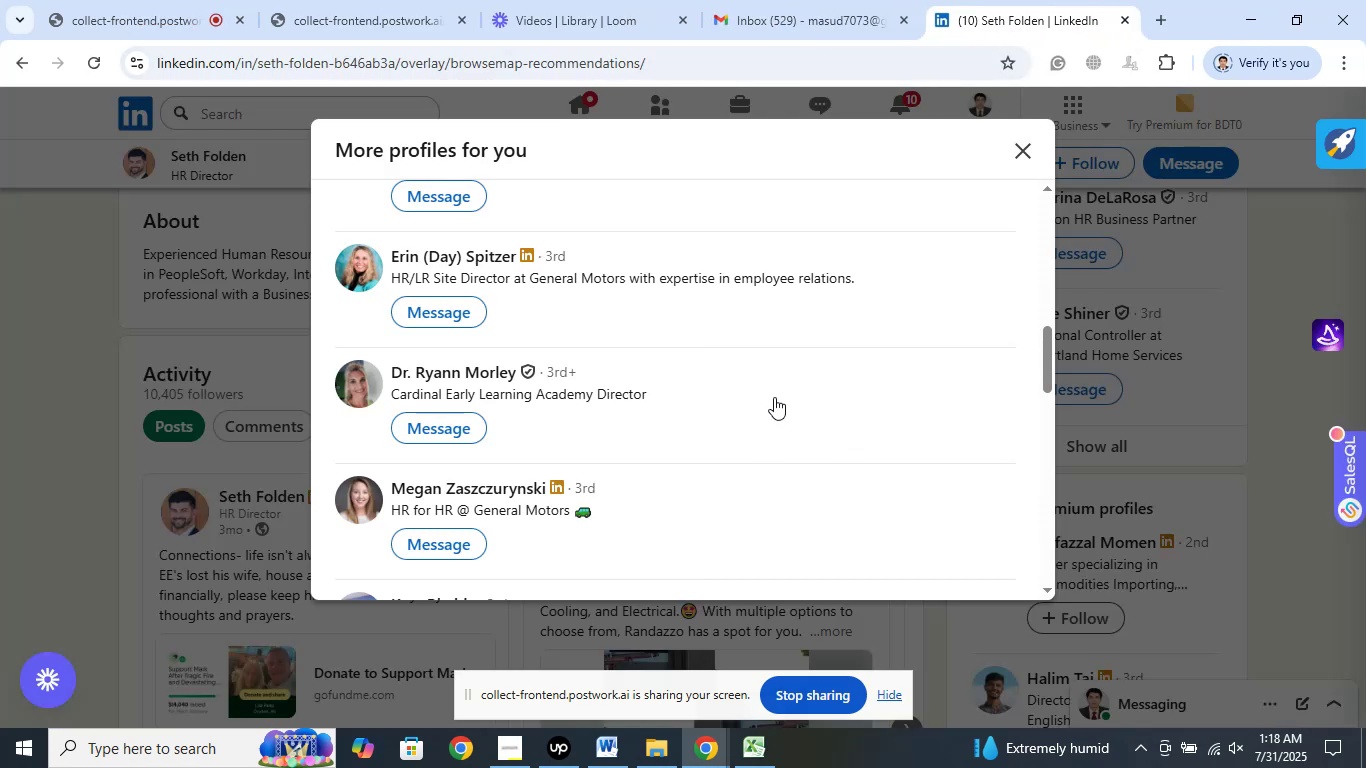 
wait(5.16)
 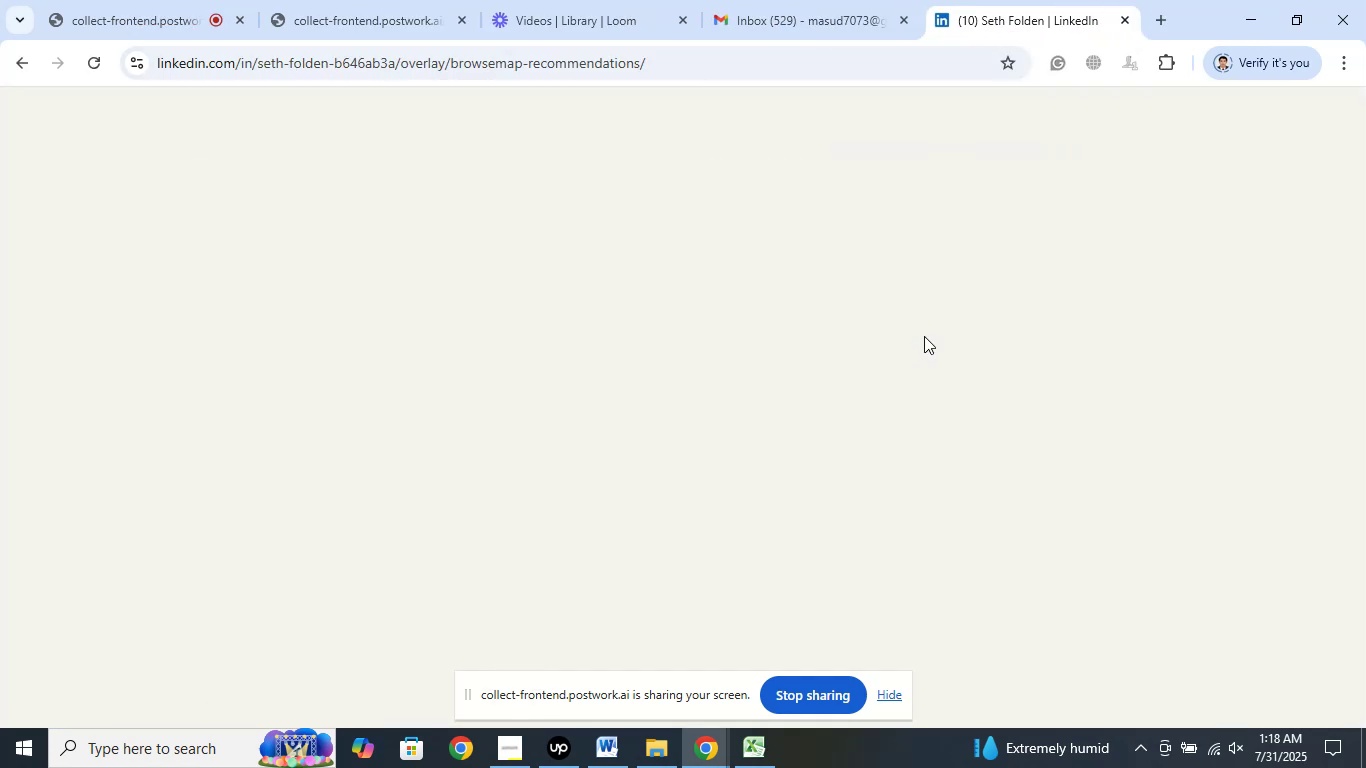 
scroll: coordinate [777, 382], scroll_direction: down, amount: 5.0
 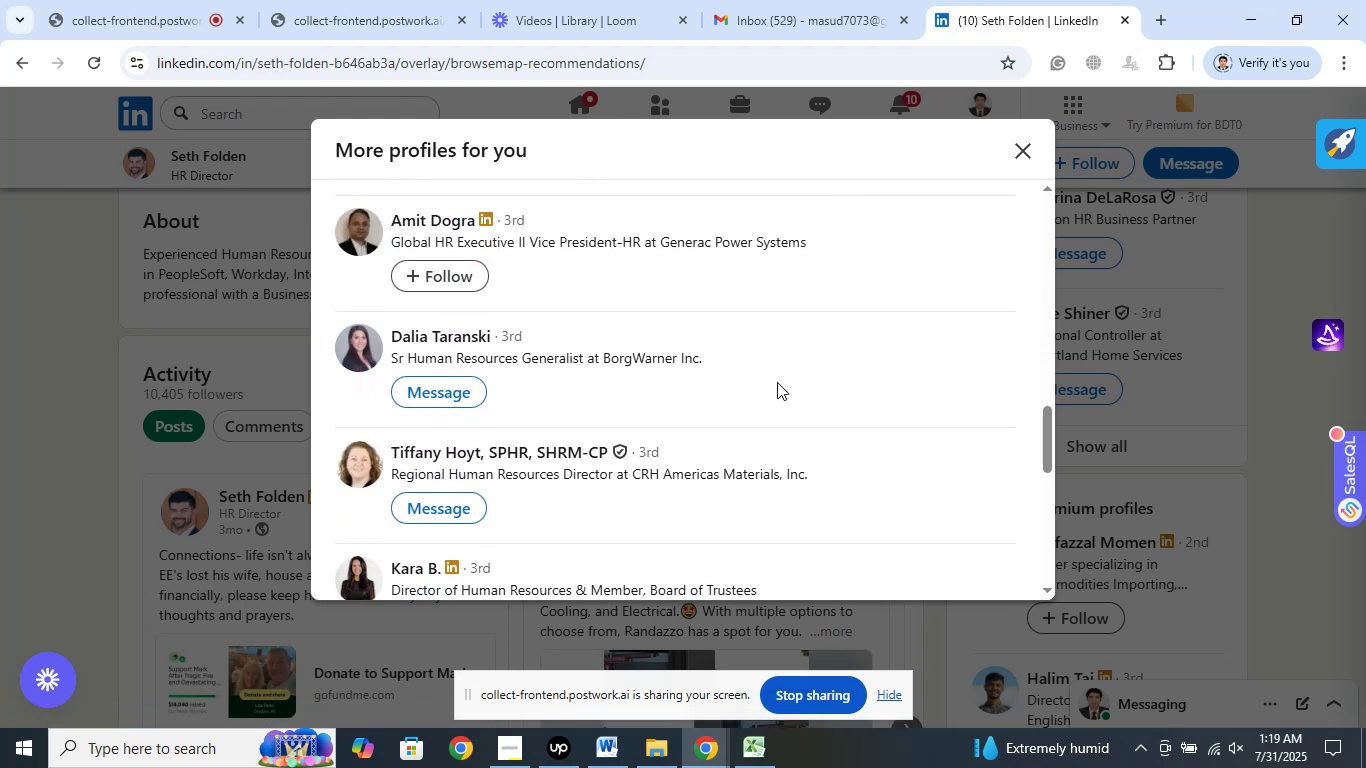 
scroll: coordinate [777, 382], scroll_direction: down, amount: 1.0
 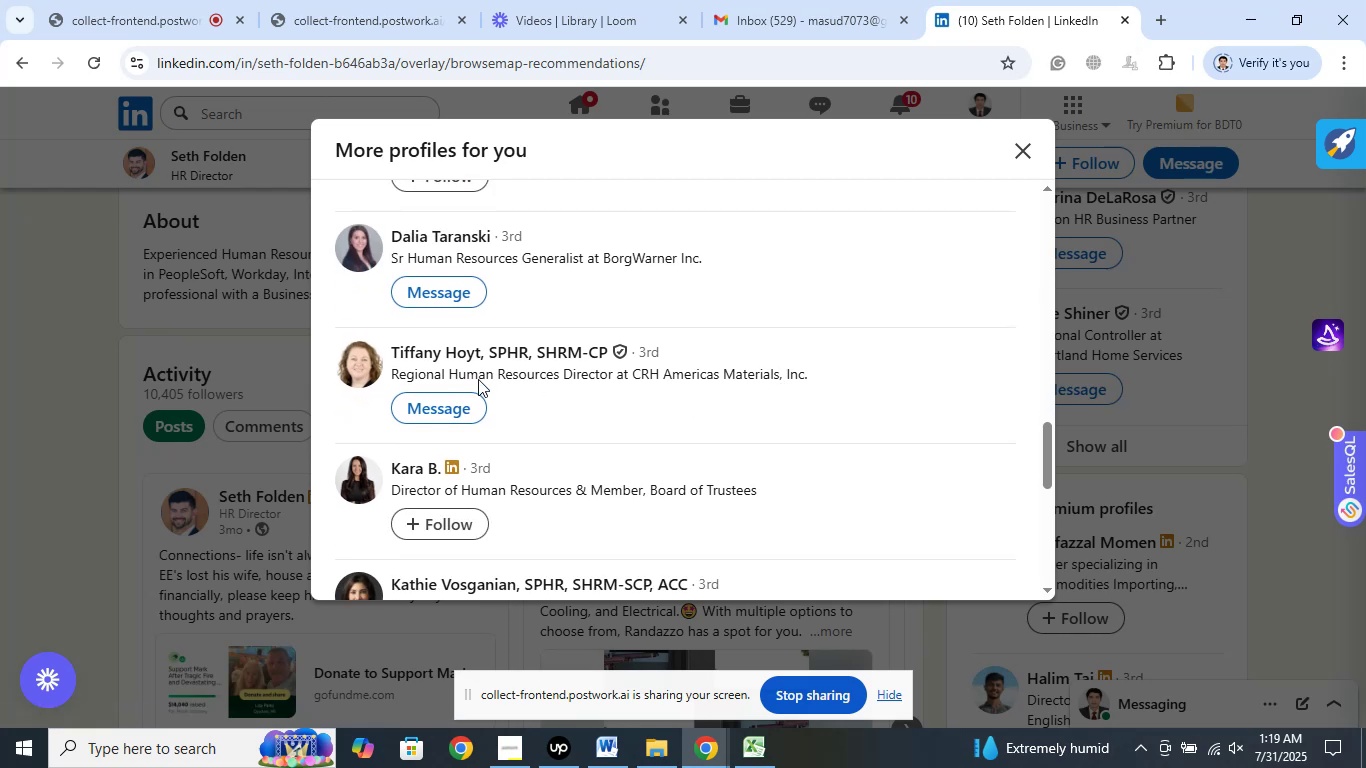 
right_click([430, 350])
 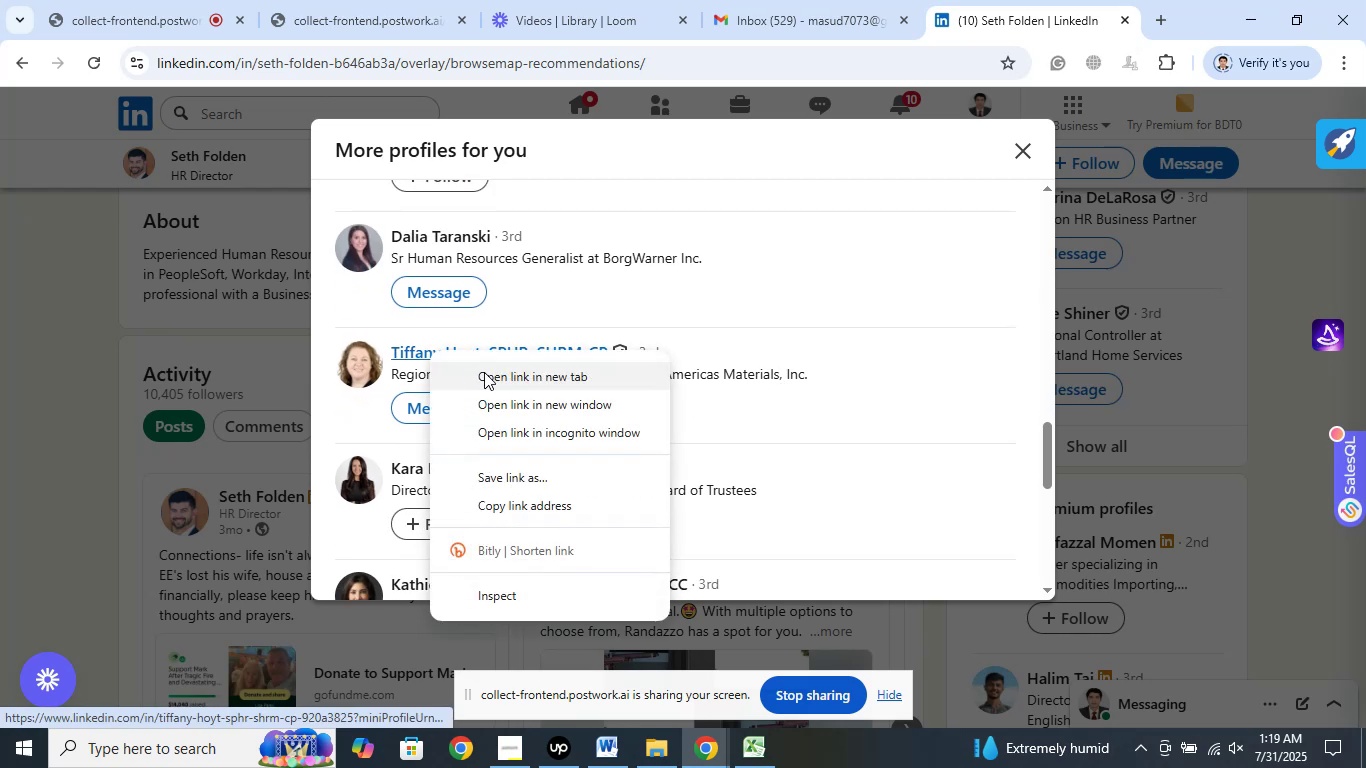 
left_click([484, 372])
 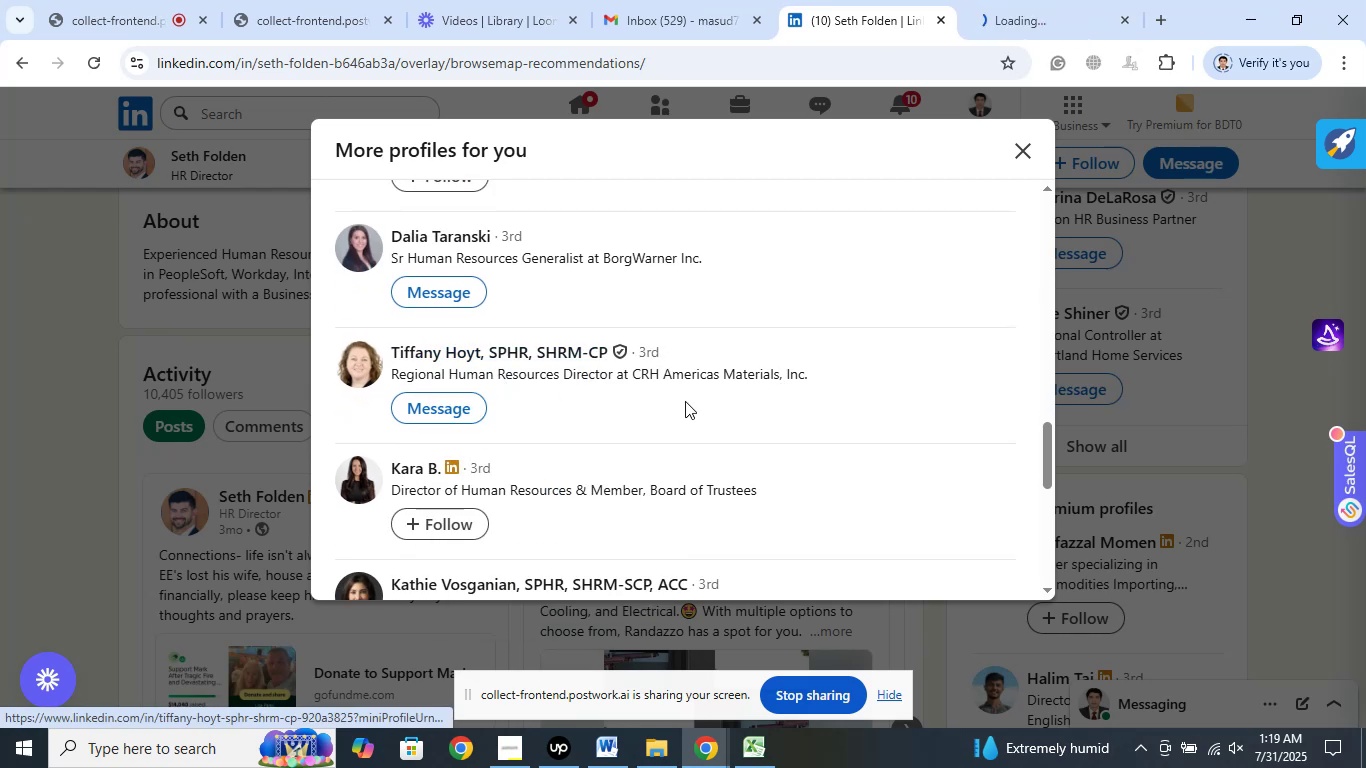 
scroll: coordinate [687, 400], scroll_direction: down, amount: 1.0
 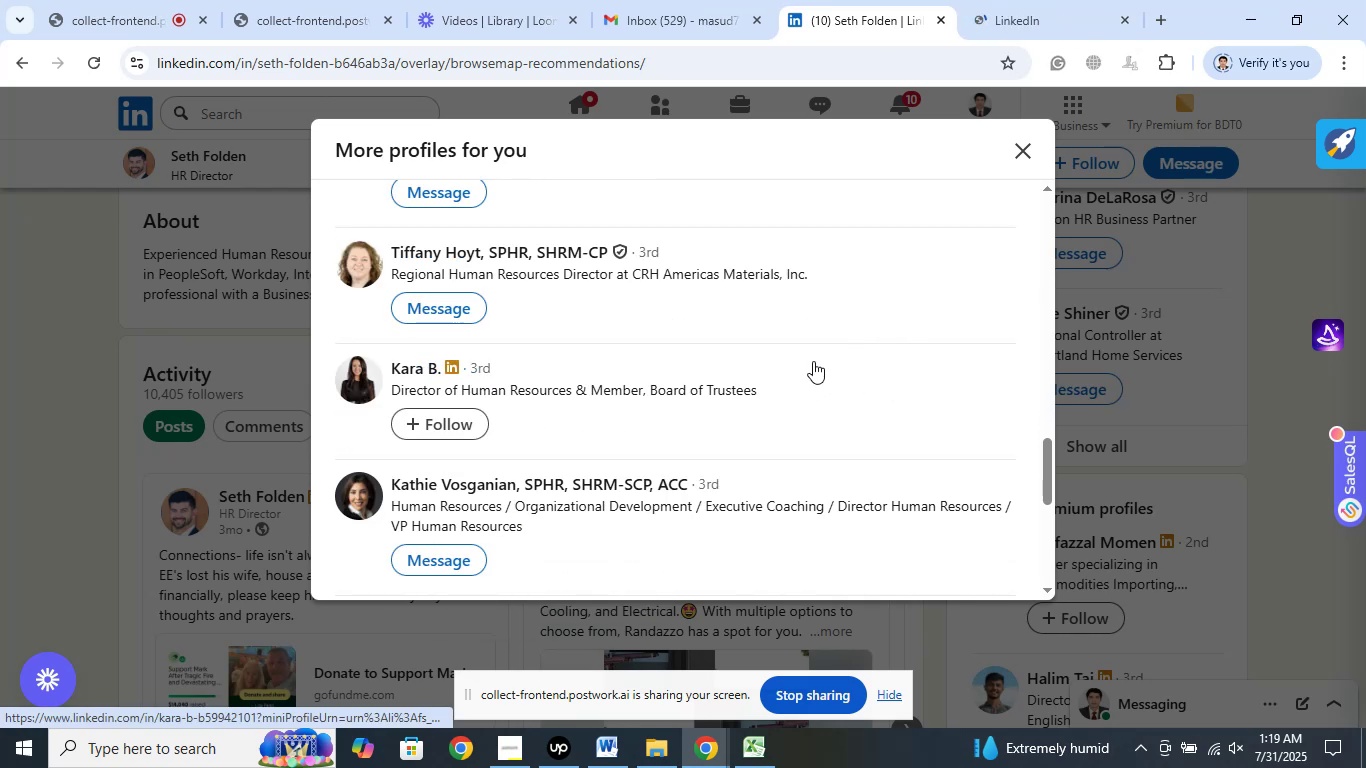 
wait(6.36)
 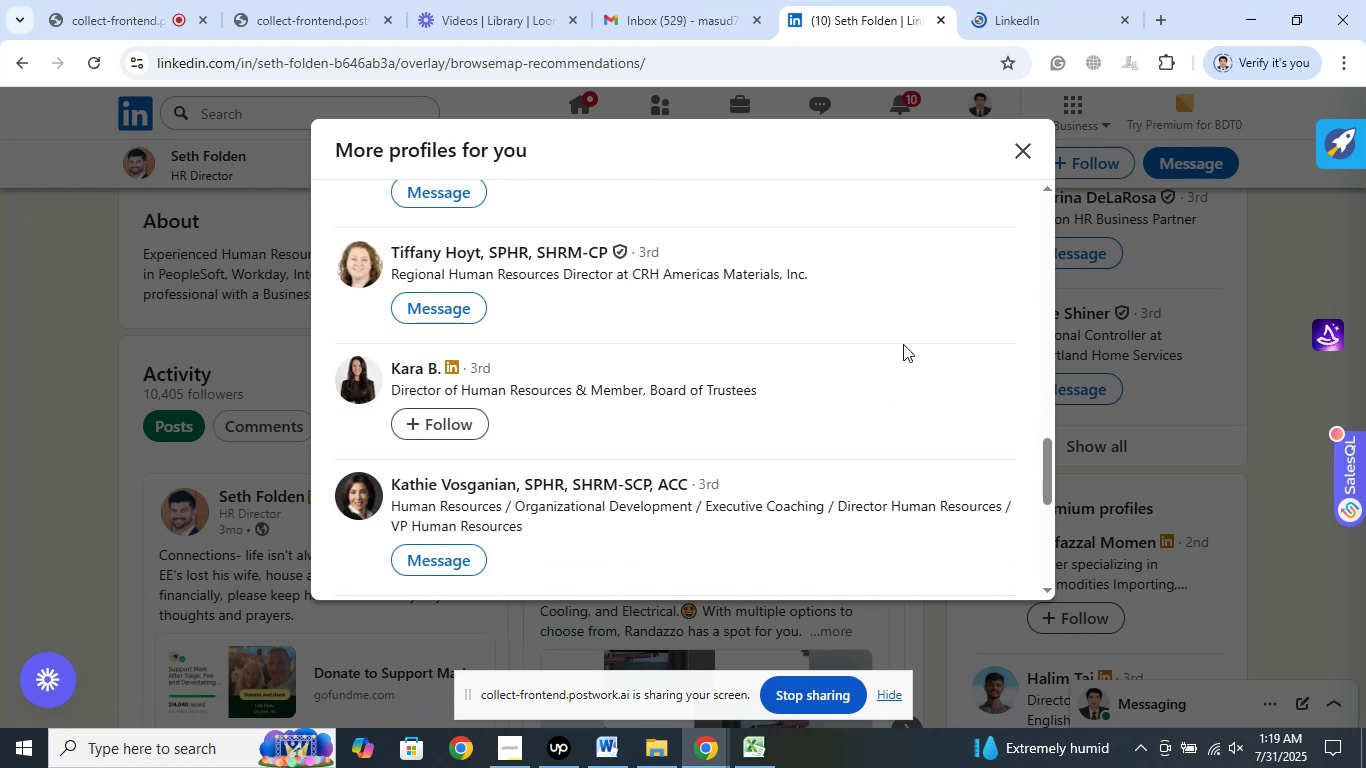 
right_click([404, 367])
 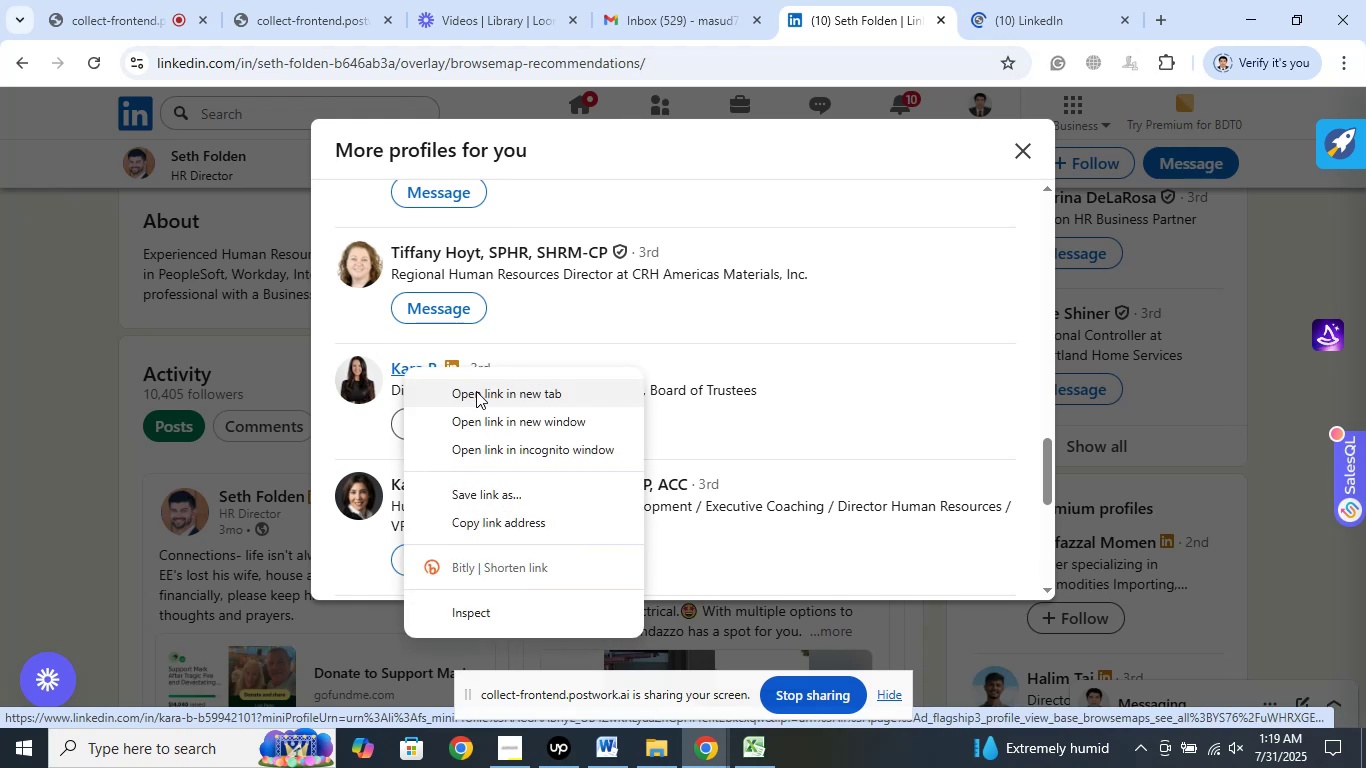 
left_click([476, 391])
 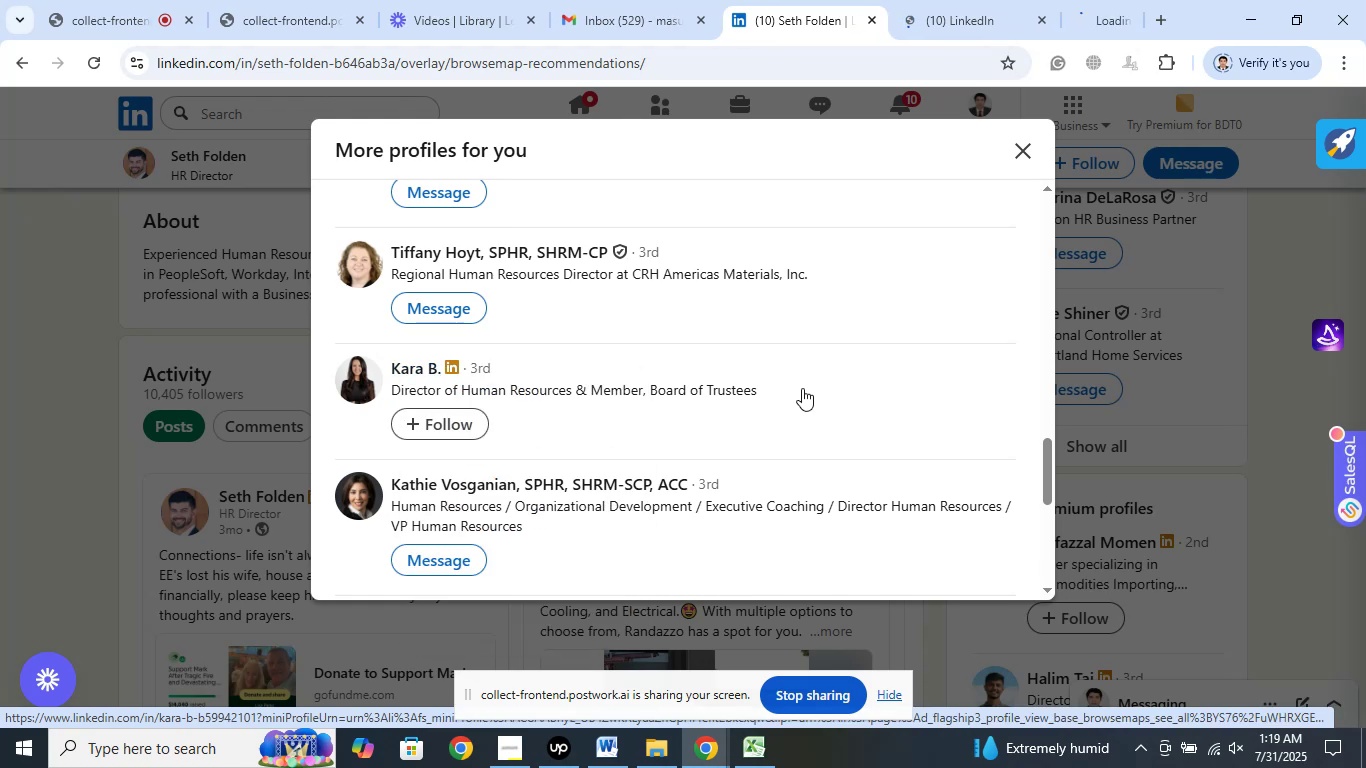 
scroll: coordinate [835, 361], scroll_direction: down, amount: 2.0
 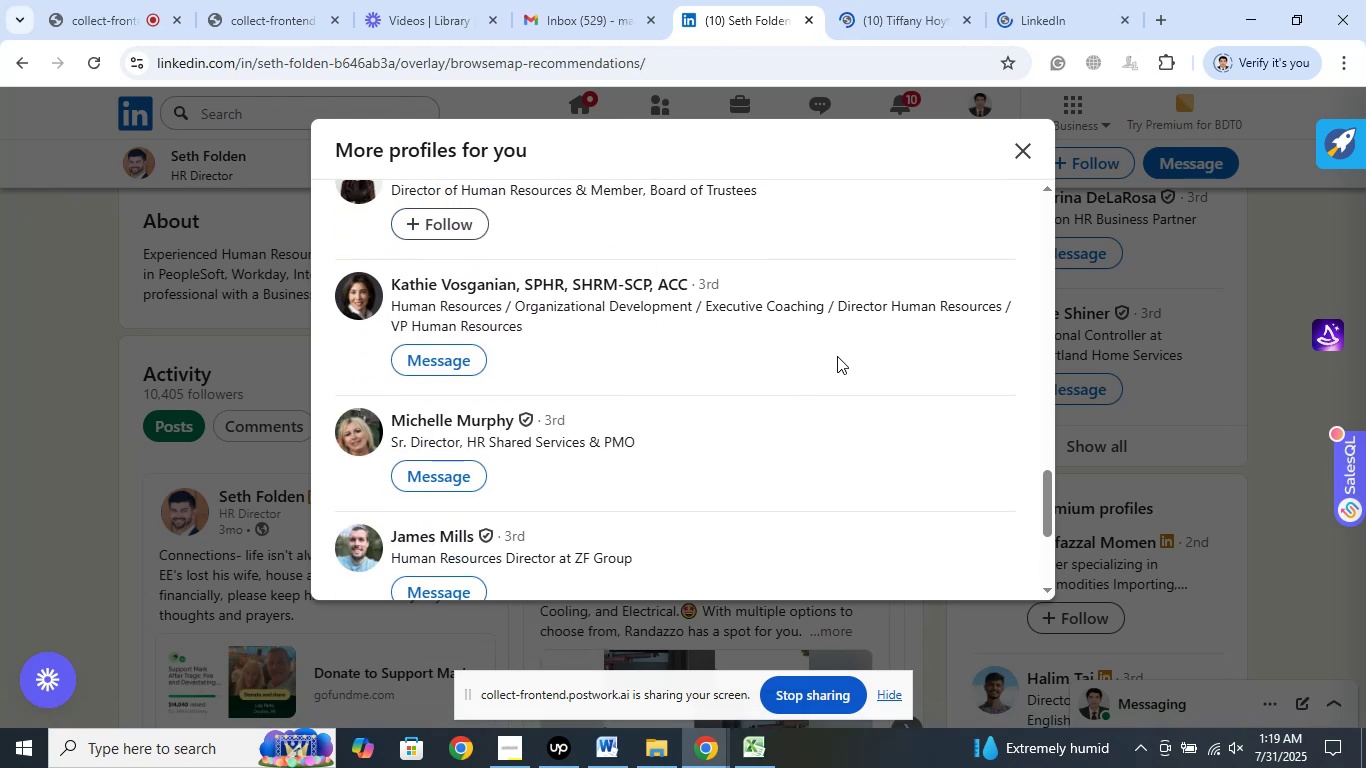 
wait(6.0)
 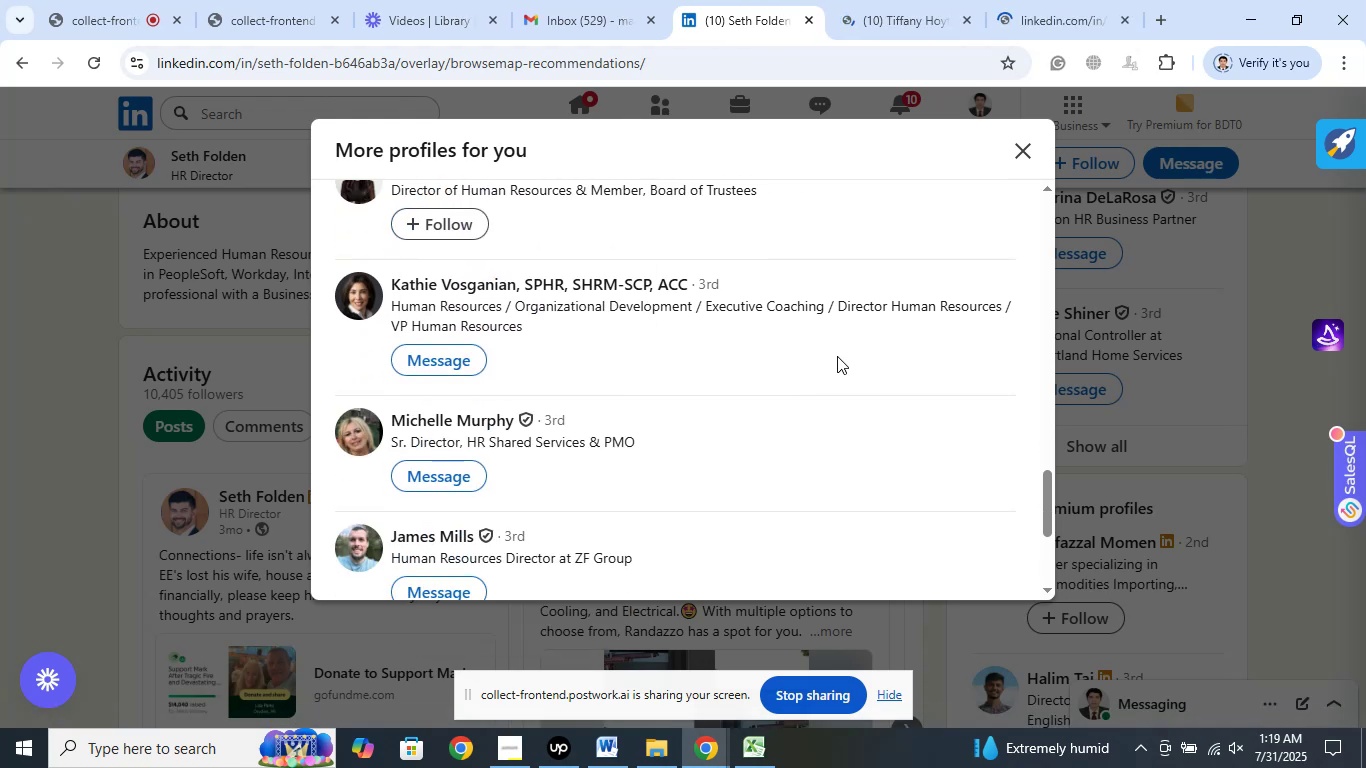 
left_click([921, 0])
 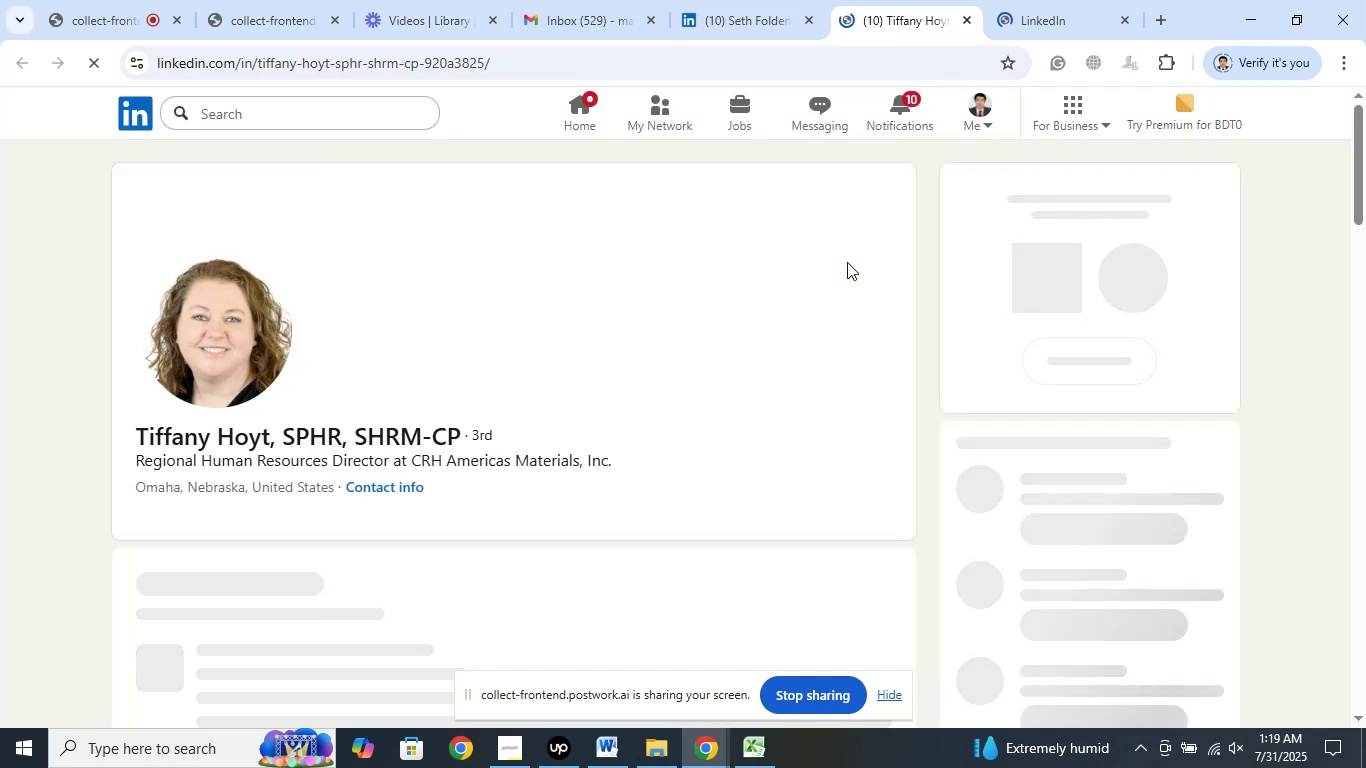 
left_click_drag(start_coordinate=[866, 1], to_coordinate=[1011, 3])
 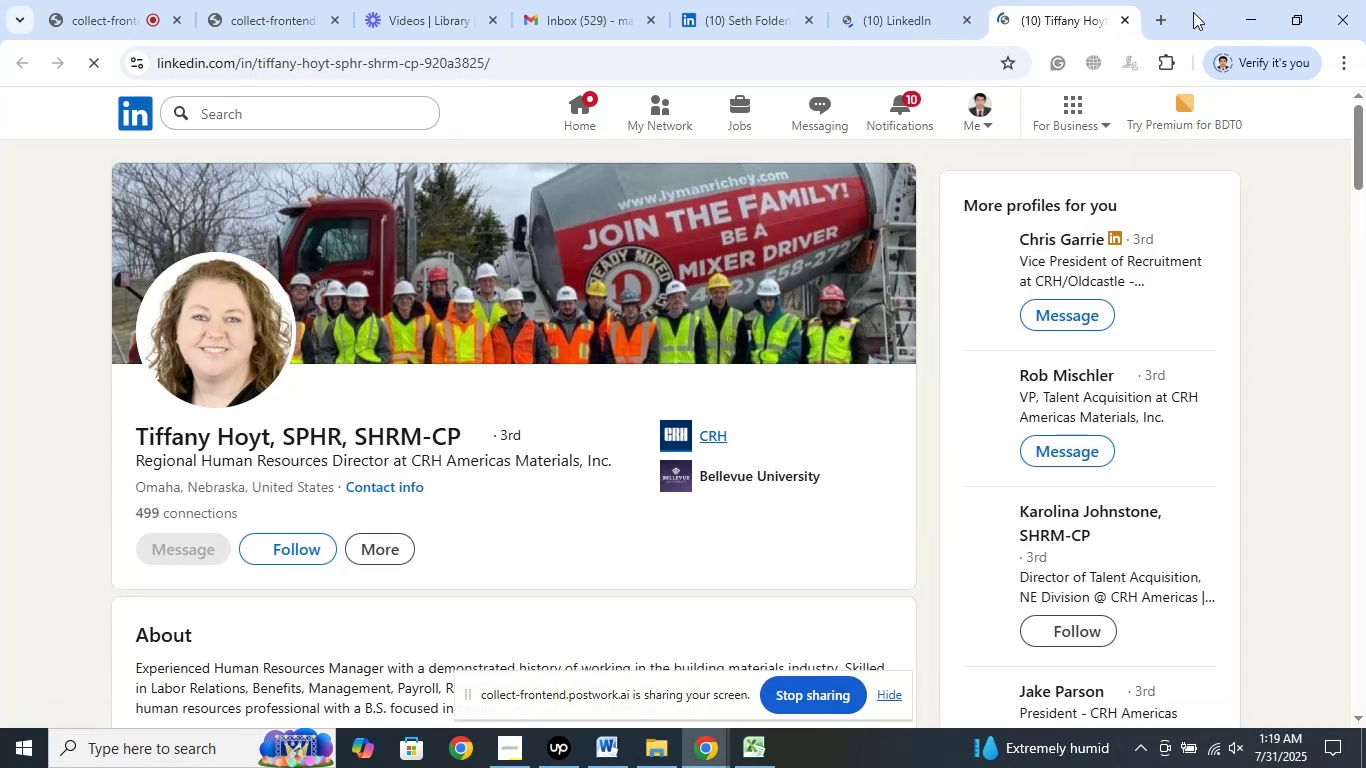 
left_click([1126, 20])
 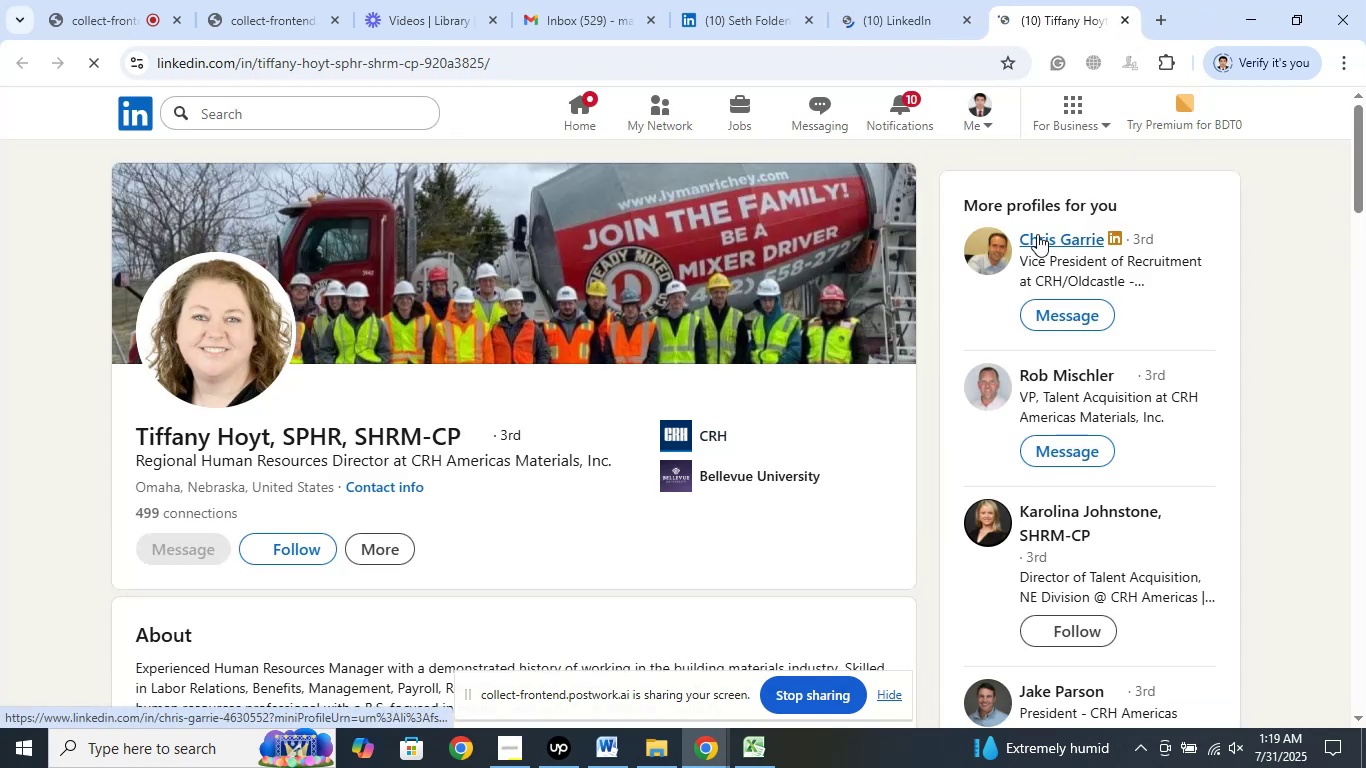 
mouse_move([916, 353])
 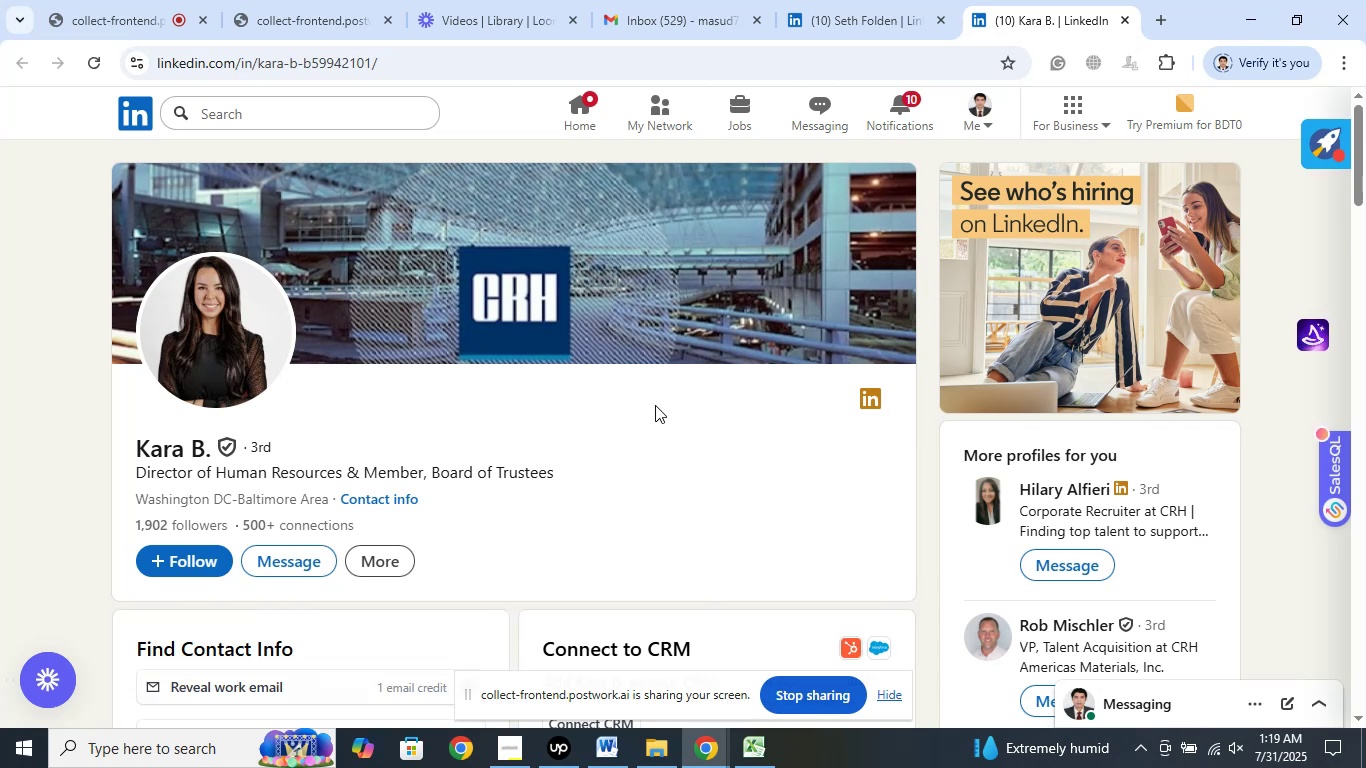 
wait(13.98)
 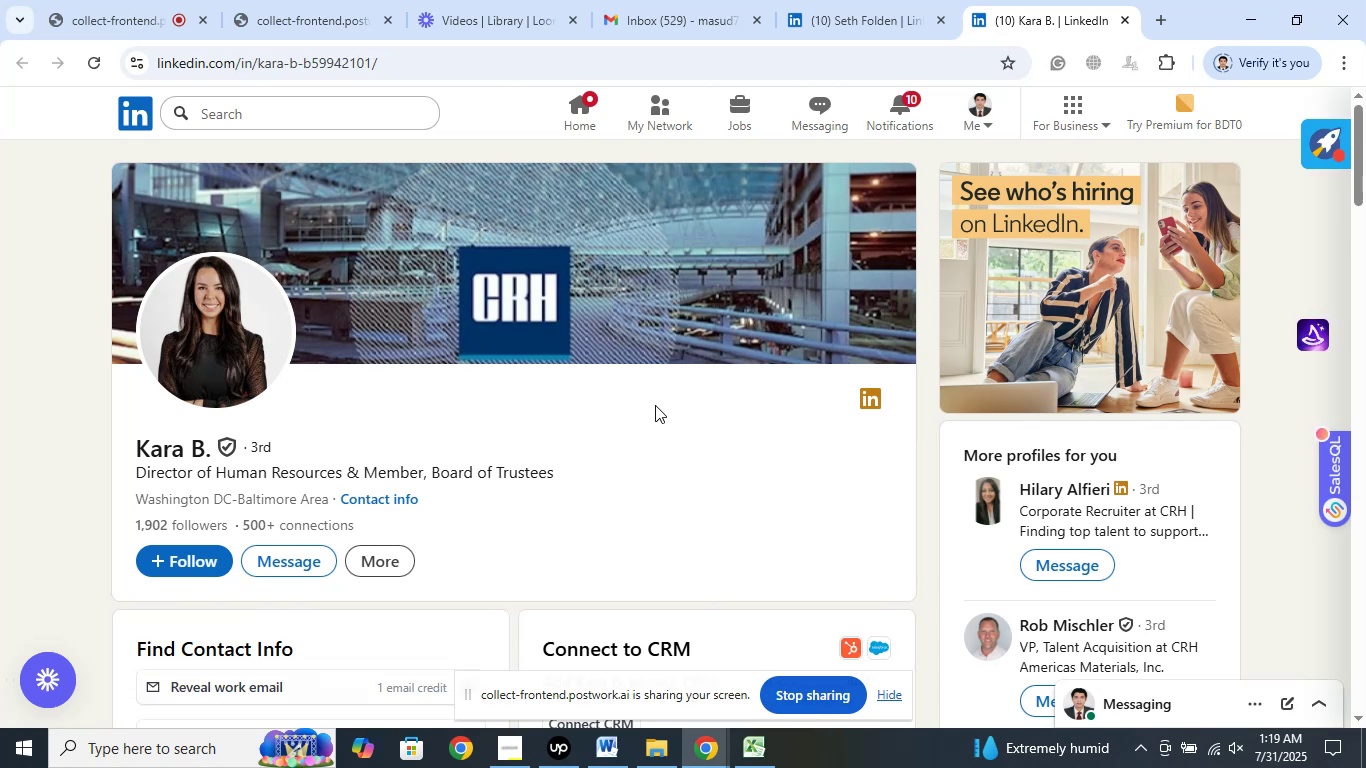 
scroll: coordinate [500, 404], scroll_direction: down, amount: 16.0
 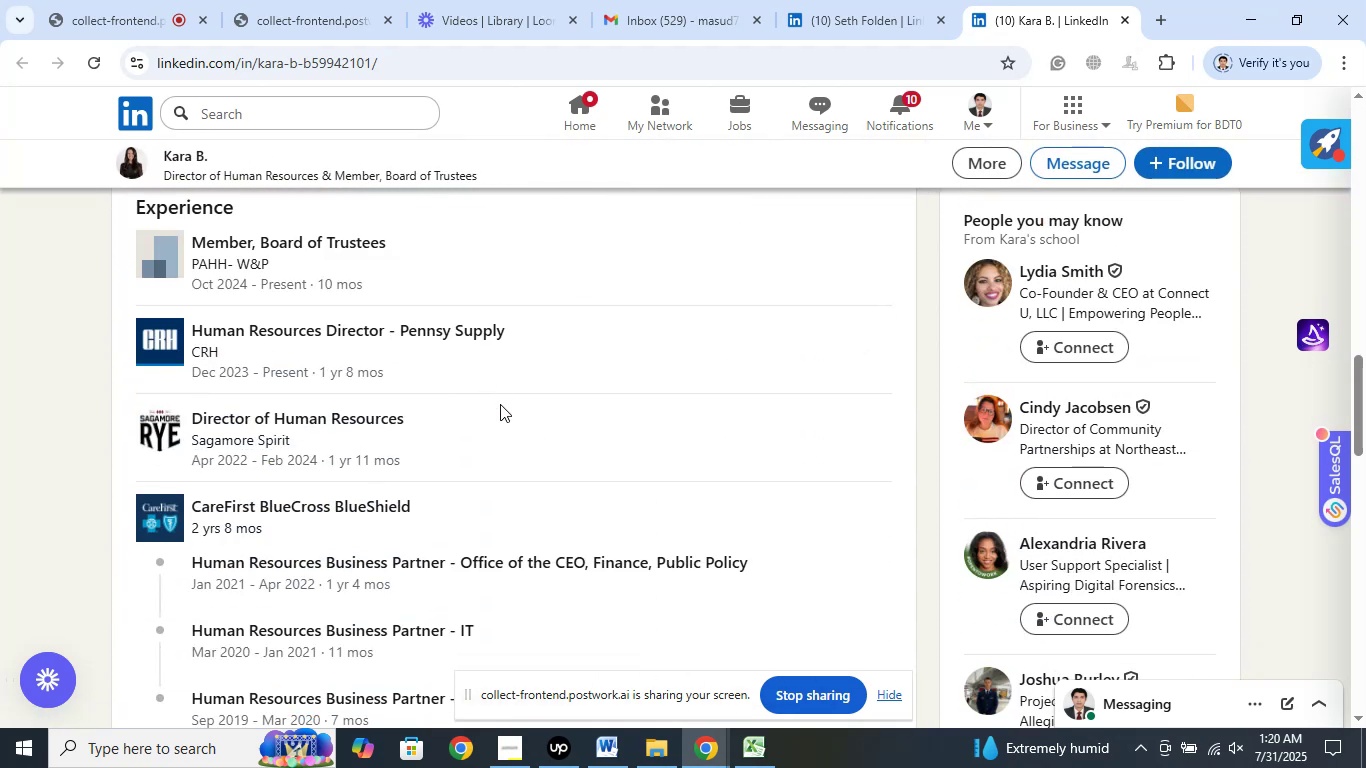 
scroll: coordinate [500, 404], scroll_direction: up, amount: 1.0
 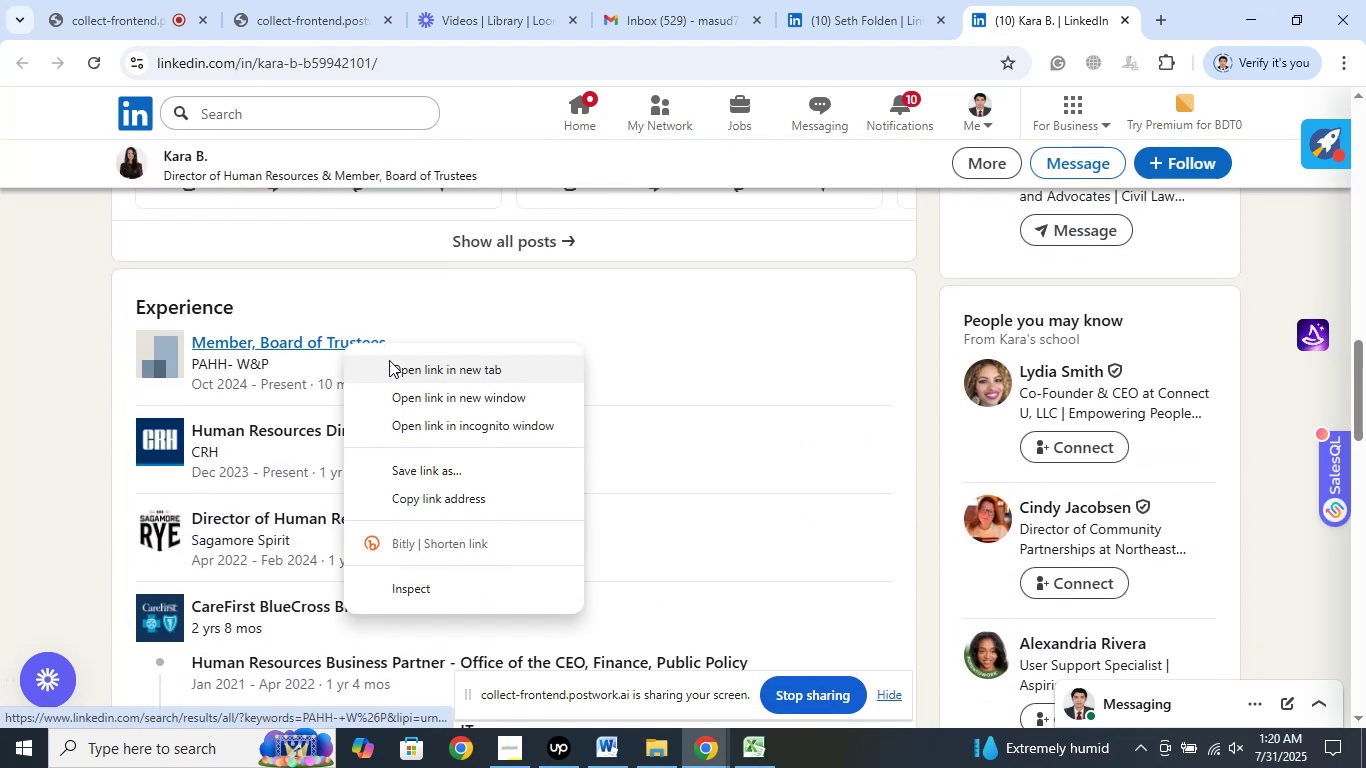 
left_click([399, 364])
 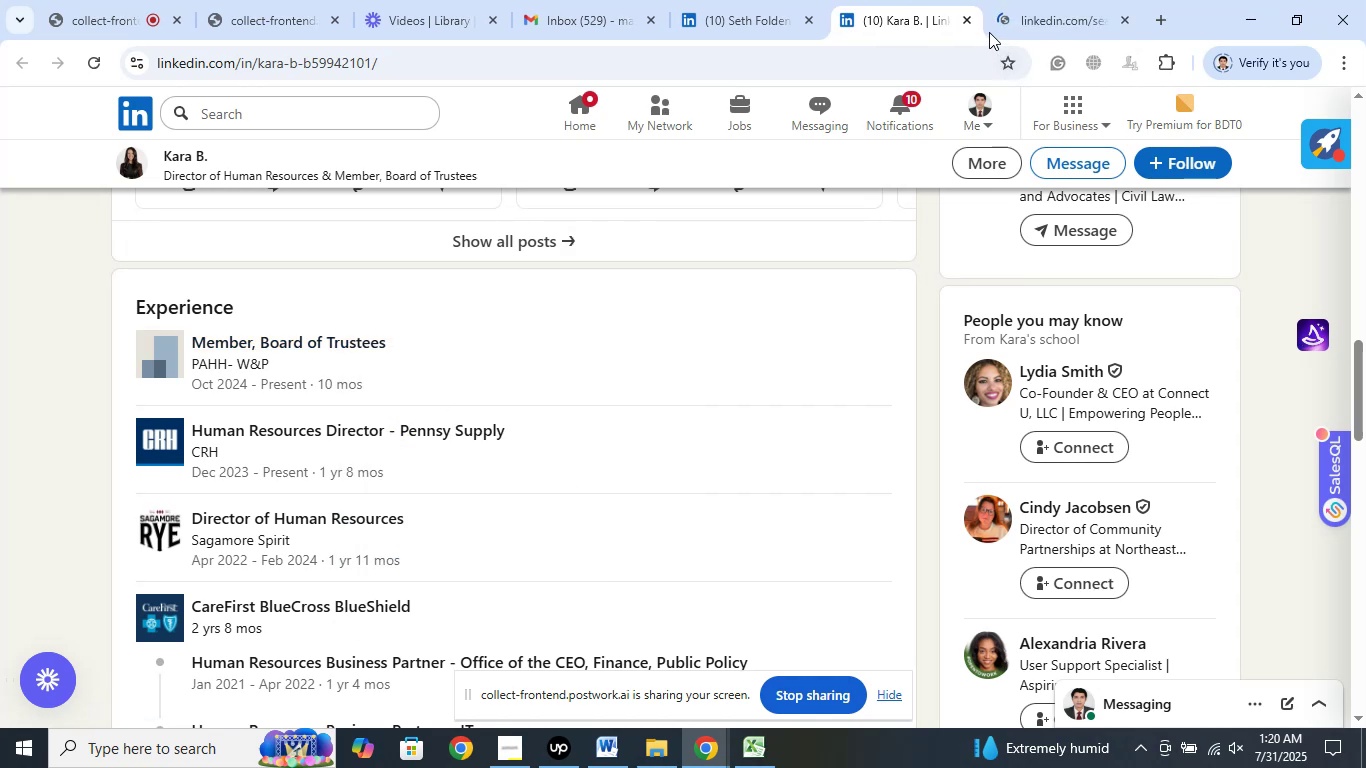 
left_click([966, 21])
 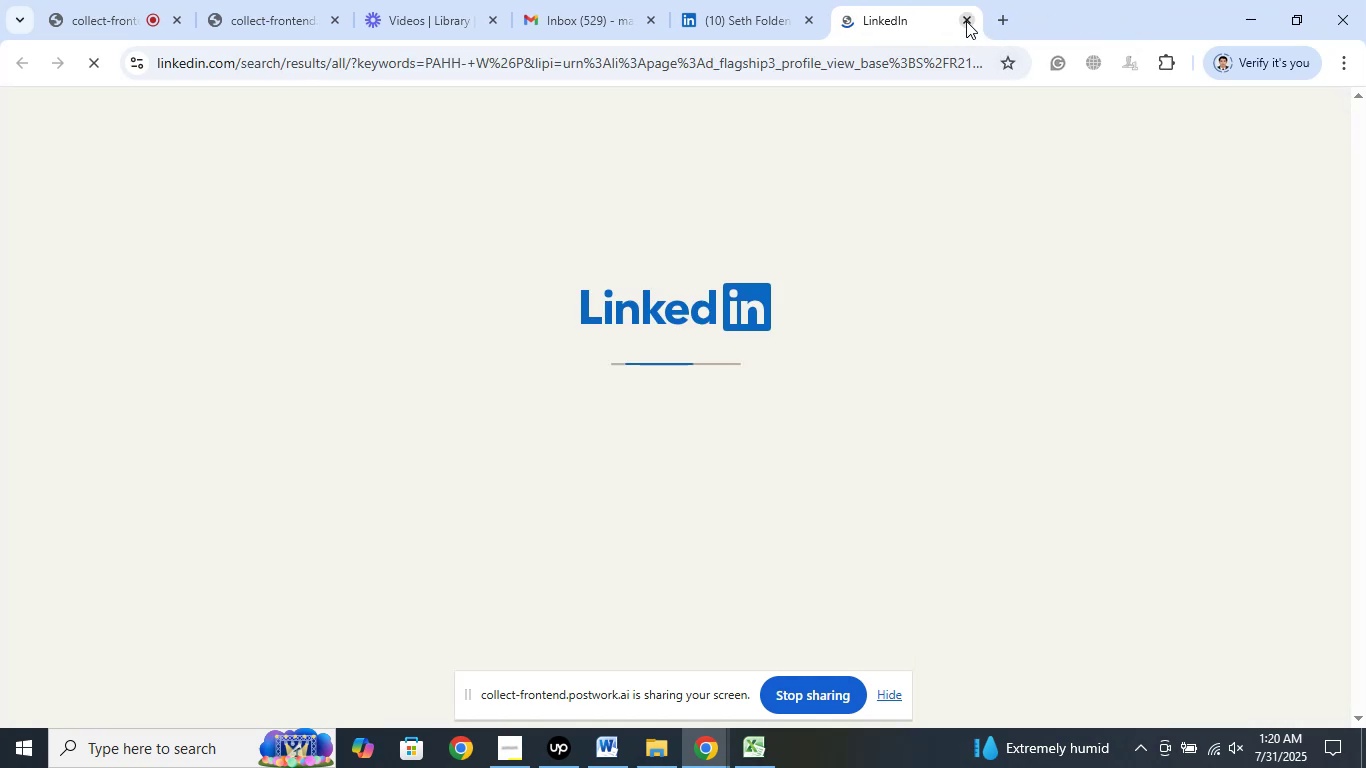 
left_click([966, 21])
 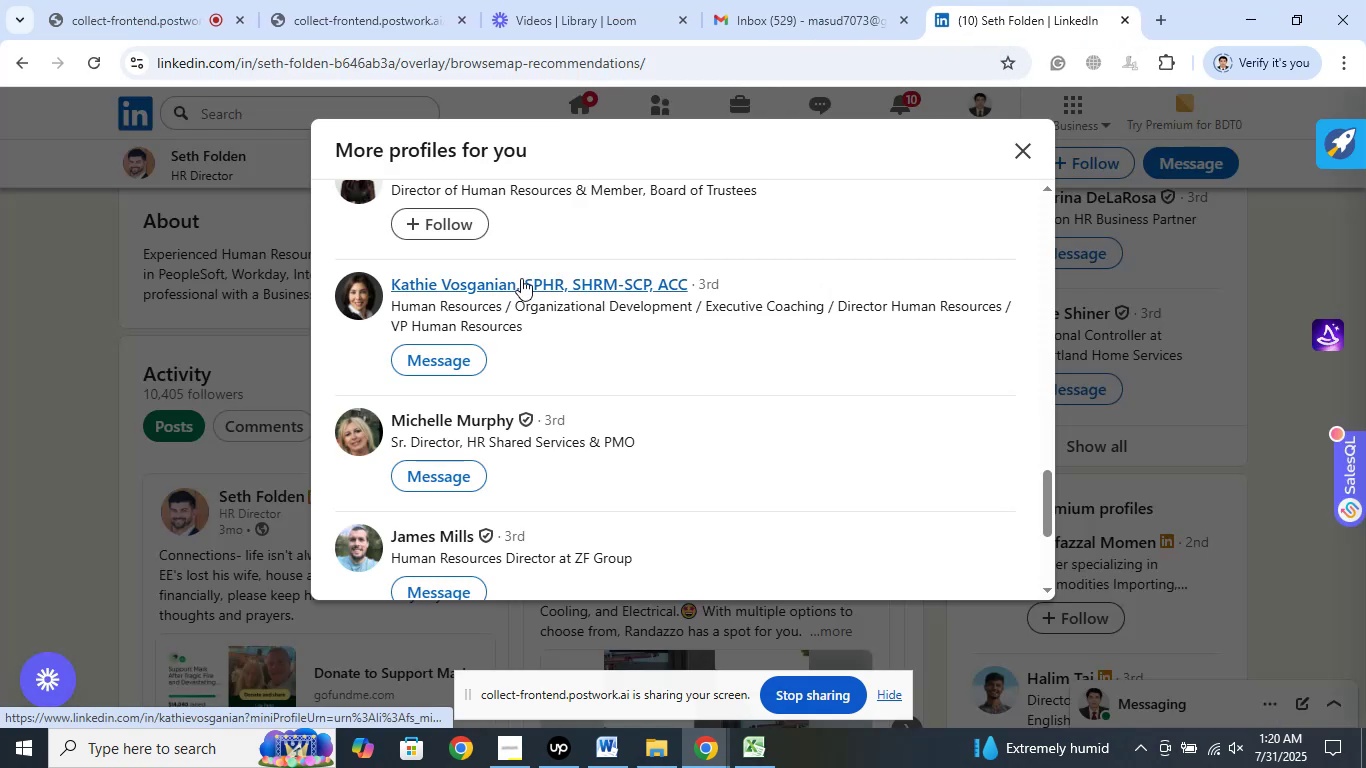 
left_click([572, 306])
 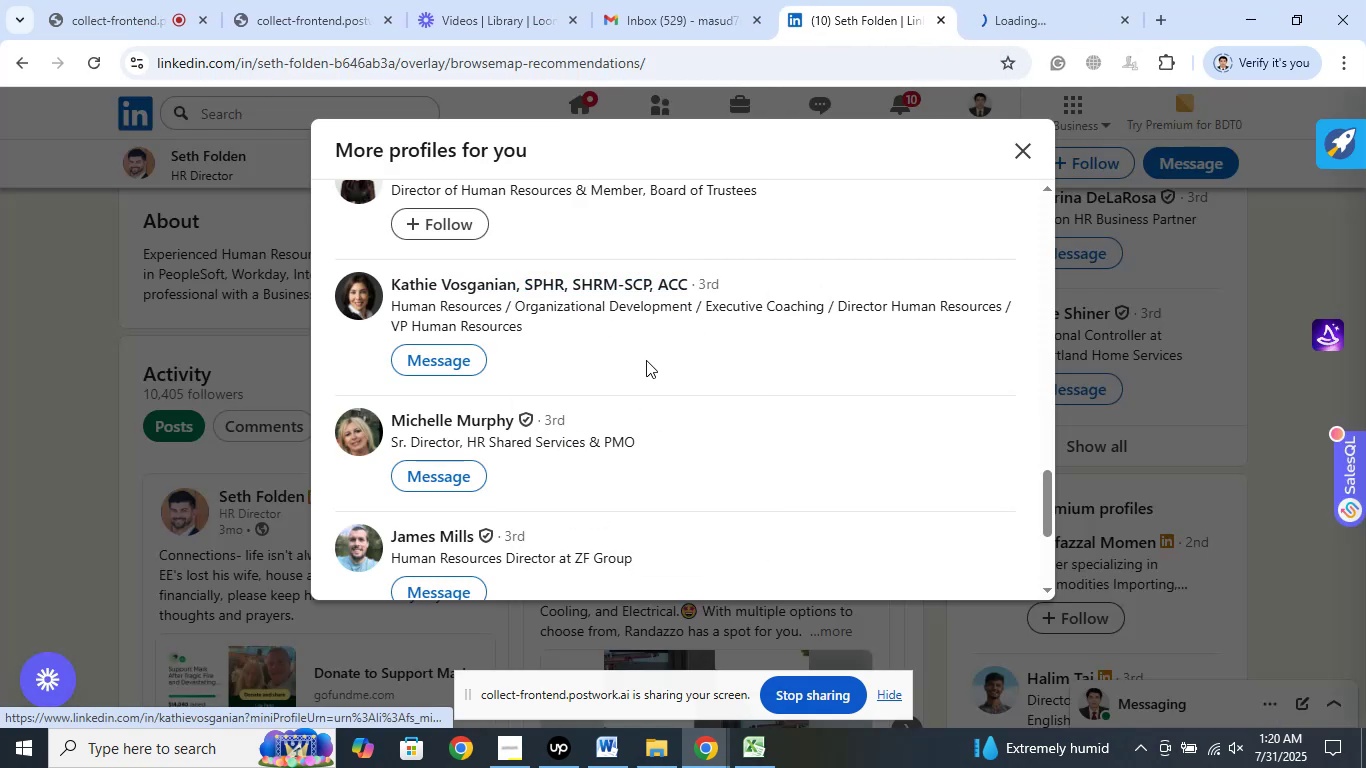 
scroll: coordinate [647, 359], scroll_direction: down, amount: 1.0
 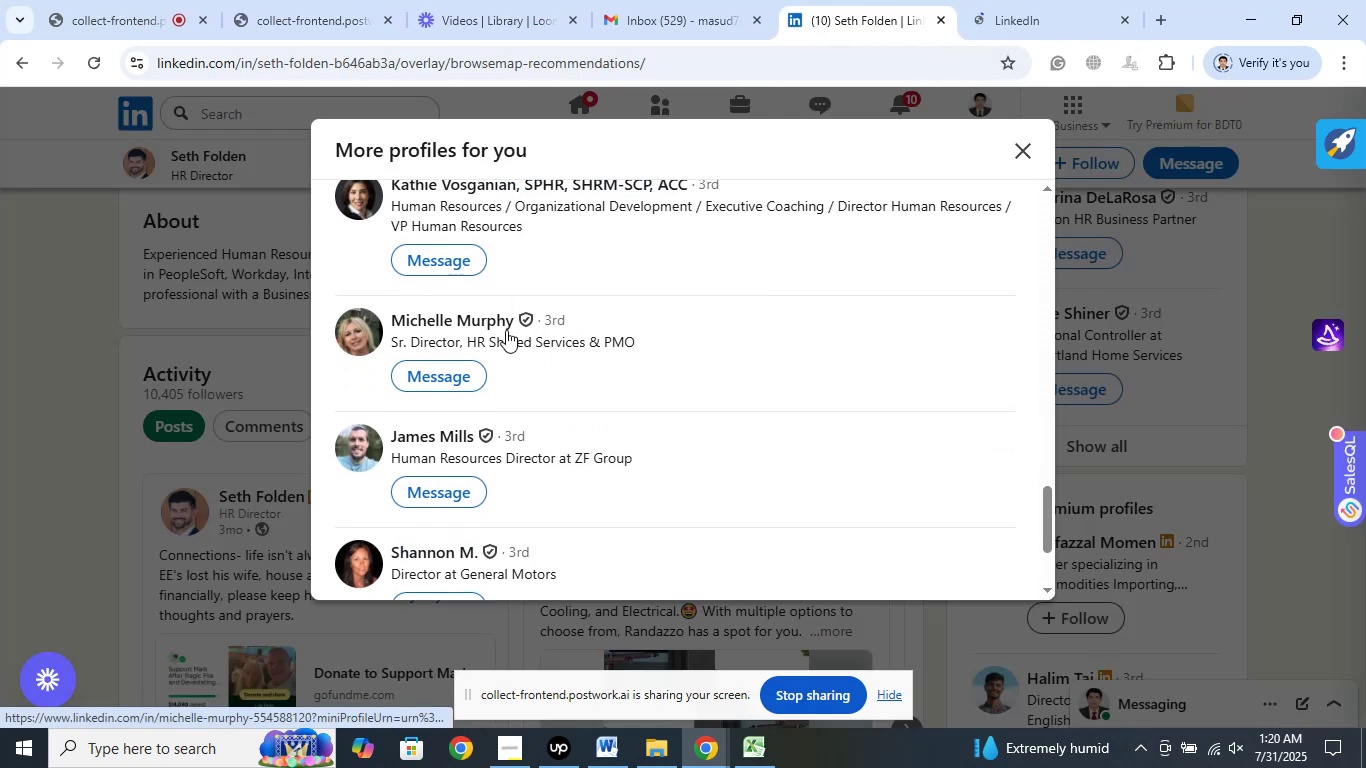 
right_click([479, 317])
 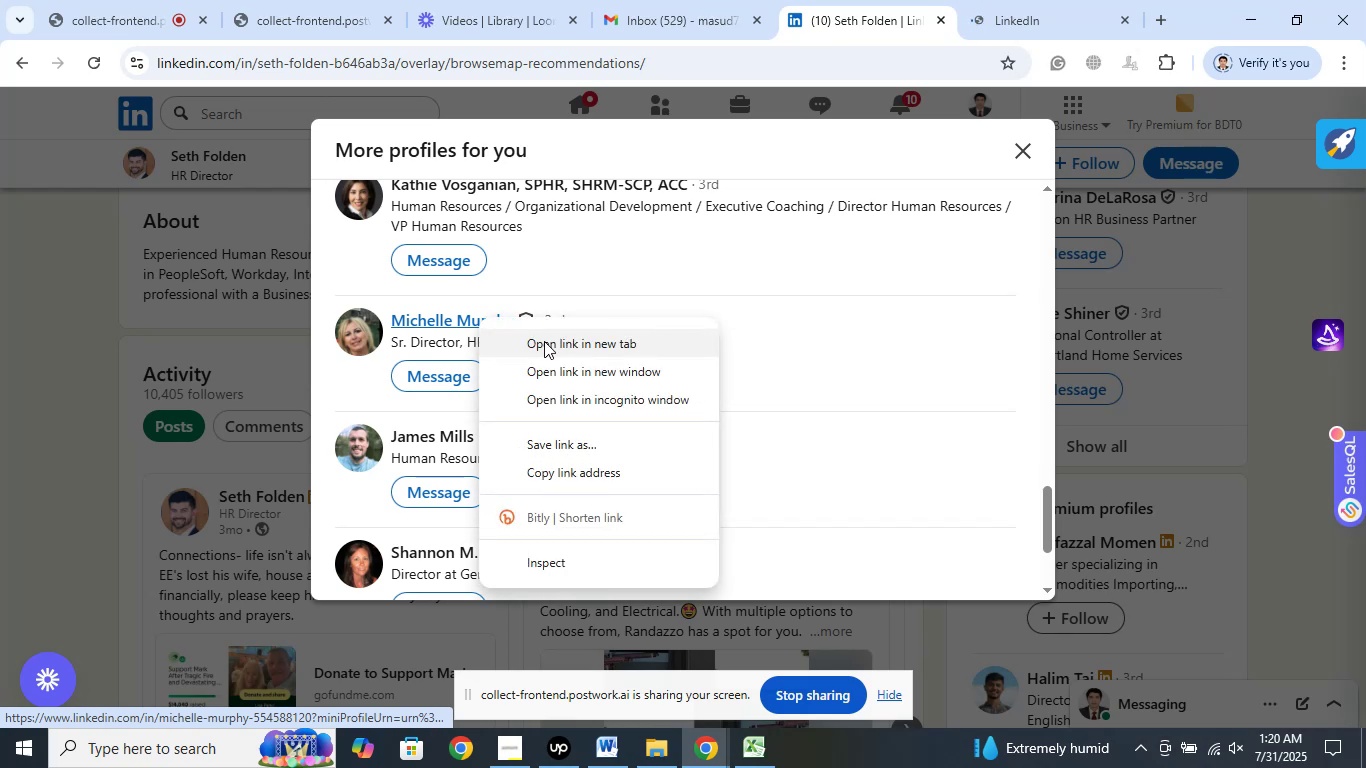 
left_click([544, 341])
 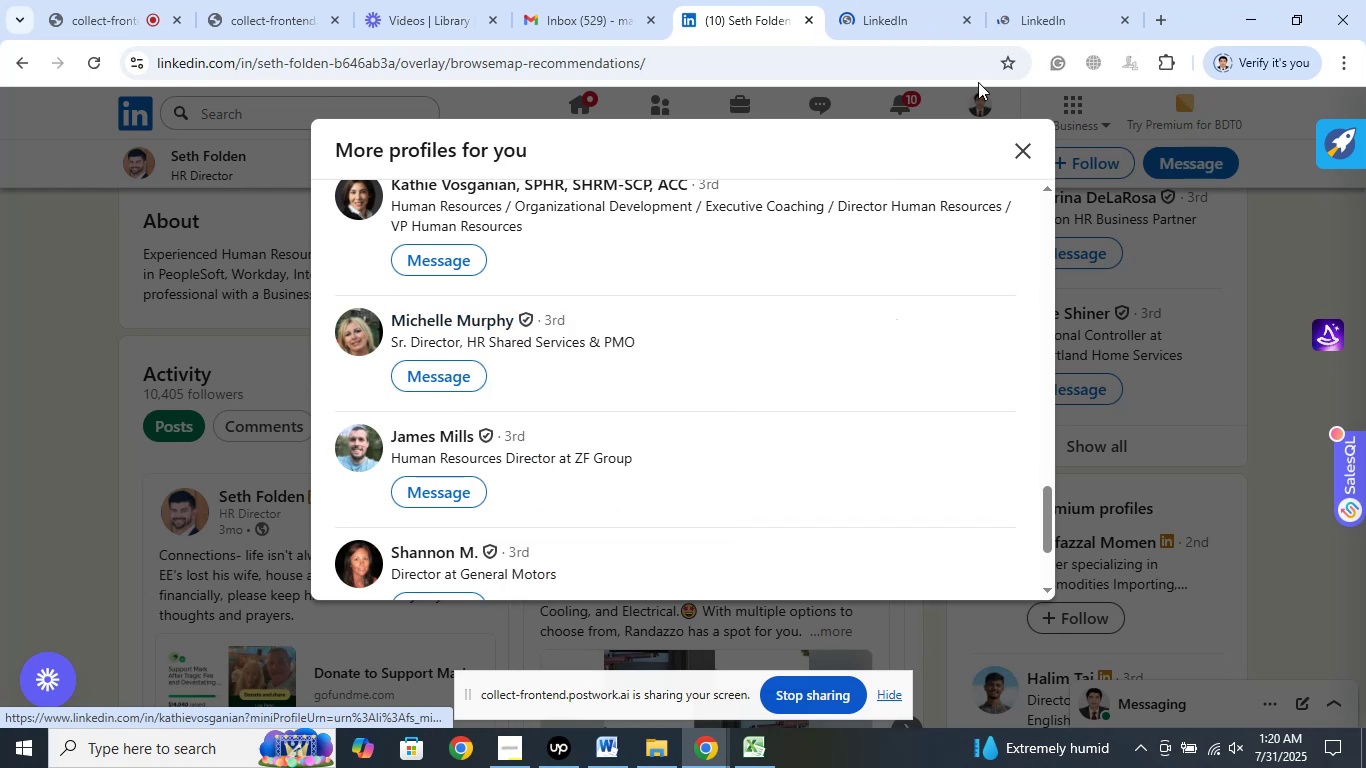 
left_click([1079, 0])
 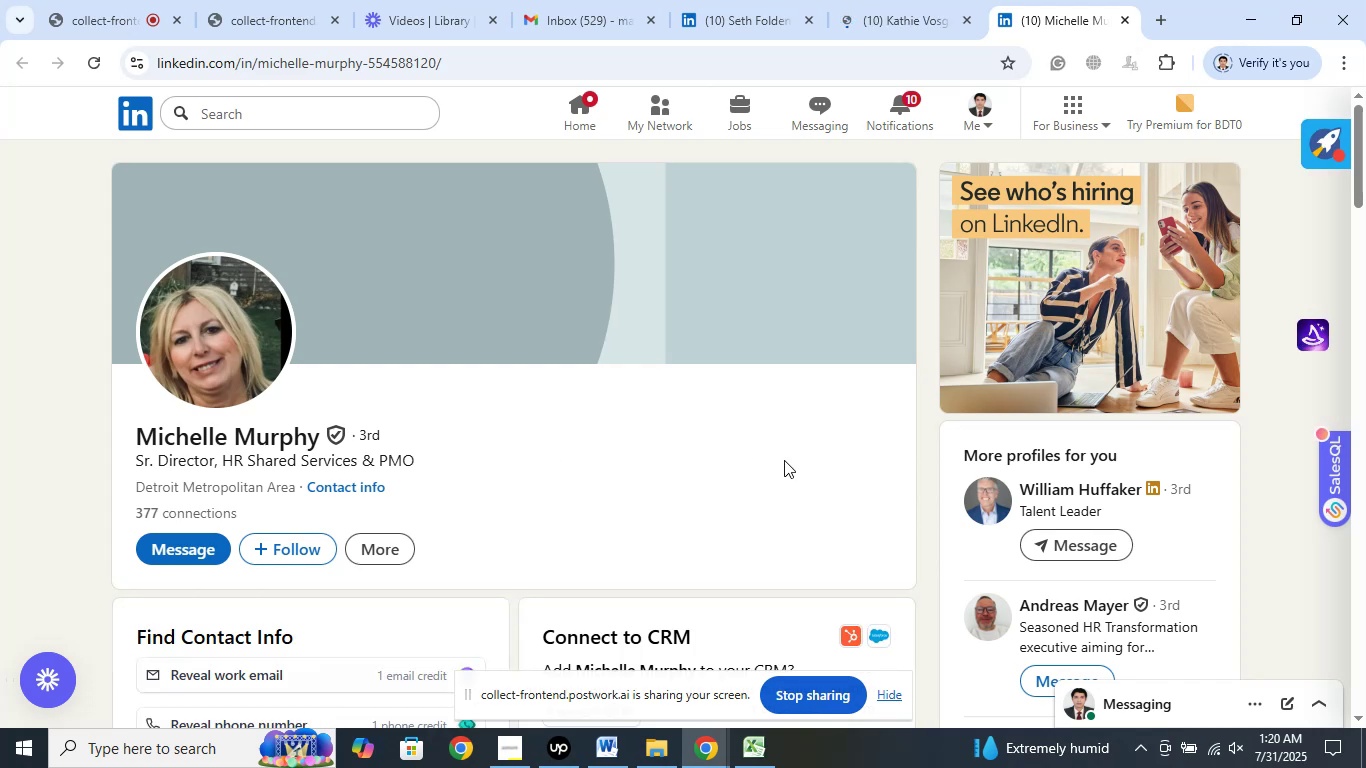 
wait(26.52)
 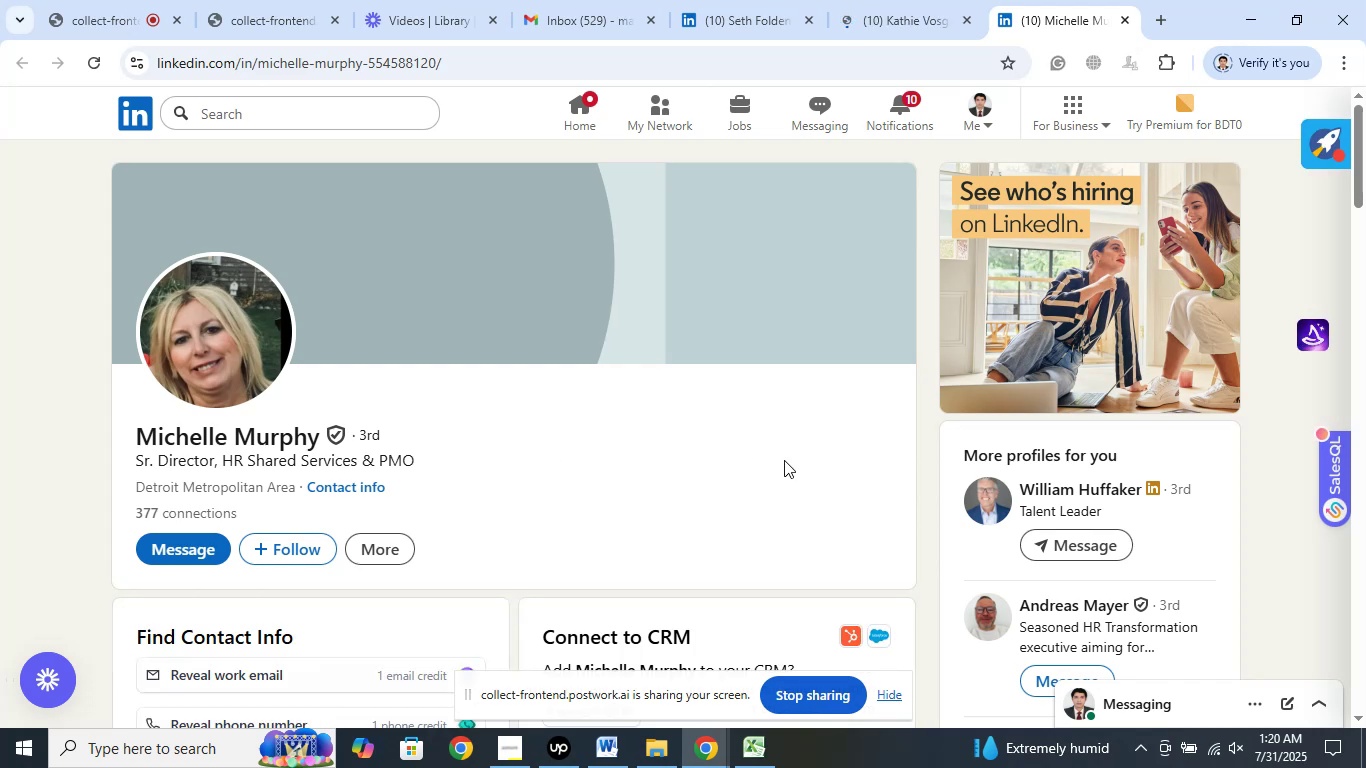 
scroll: coordinate [697, 482], scroll_direction: down, amount: 11.0
 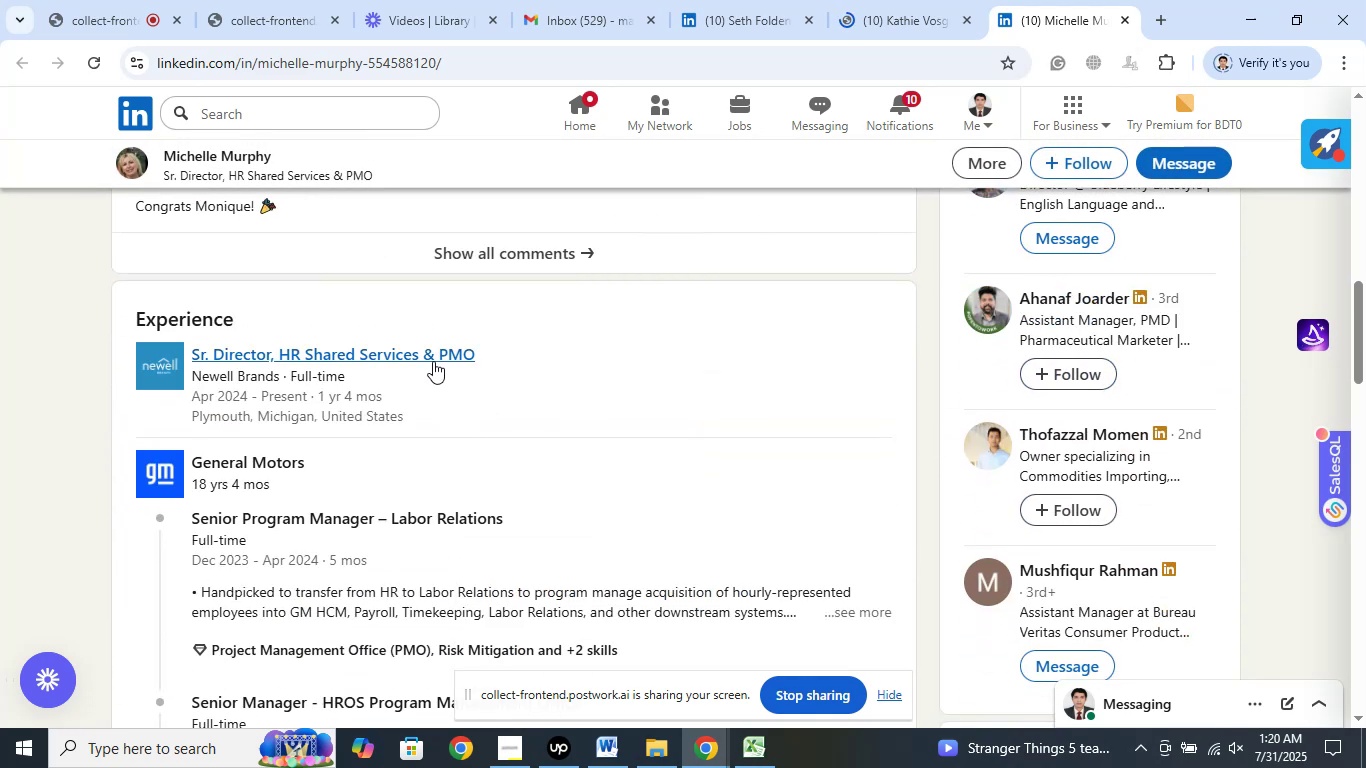 
right_click([432, 360])
 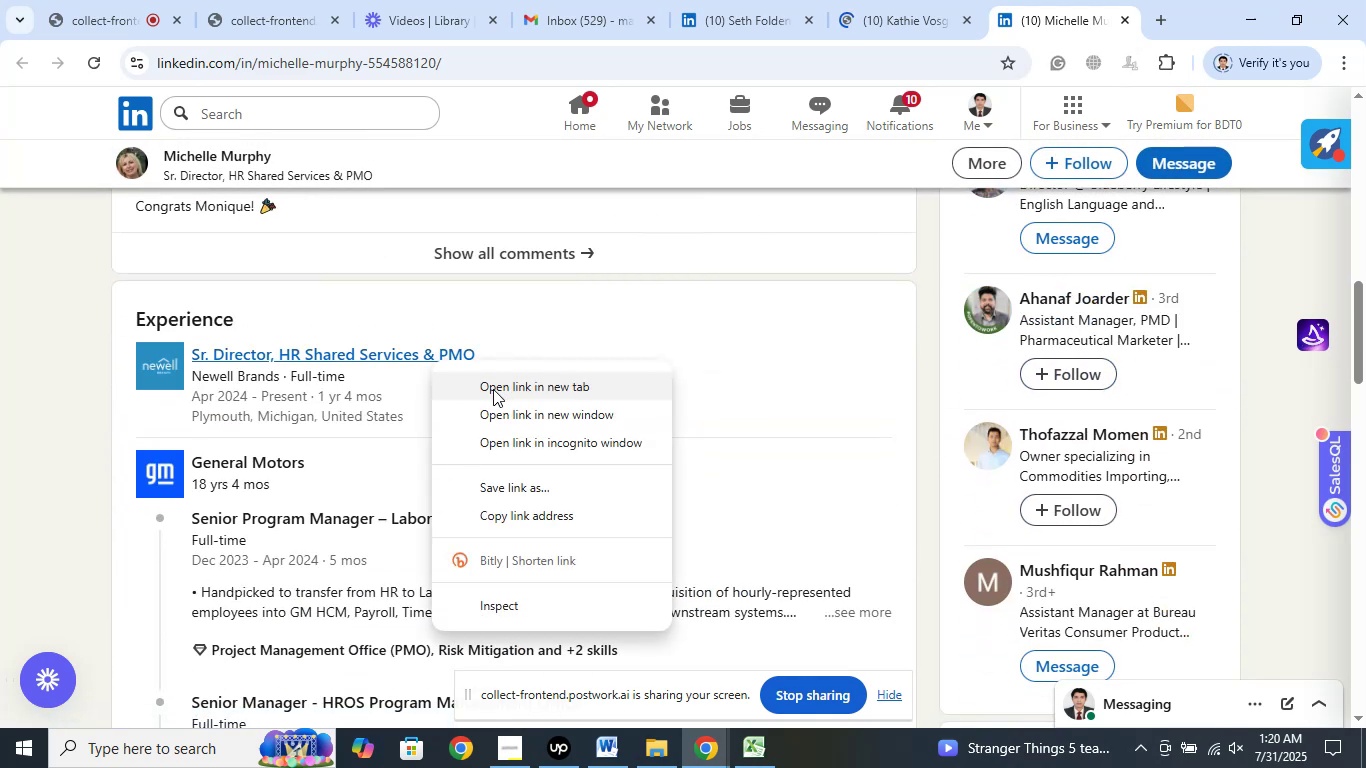 
left_click([493, 389])
 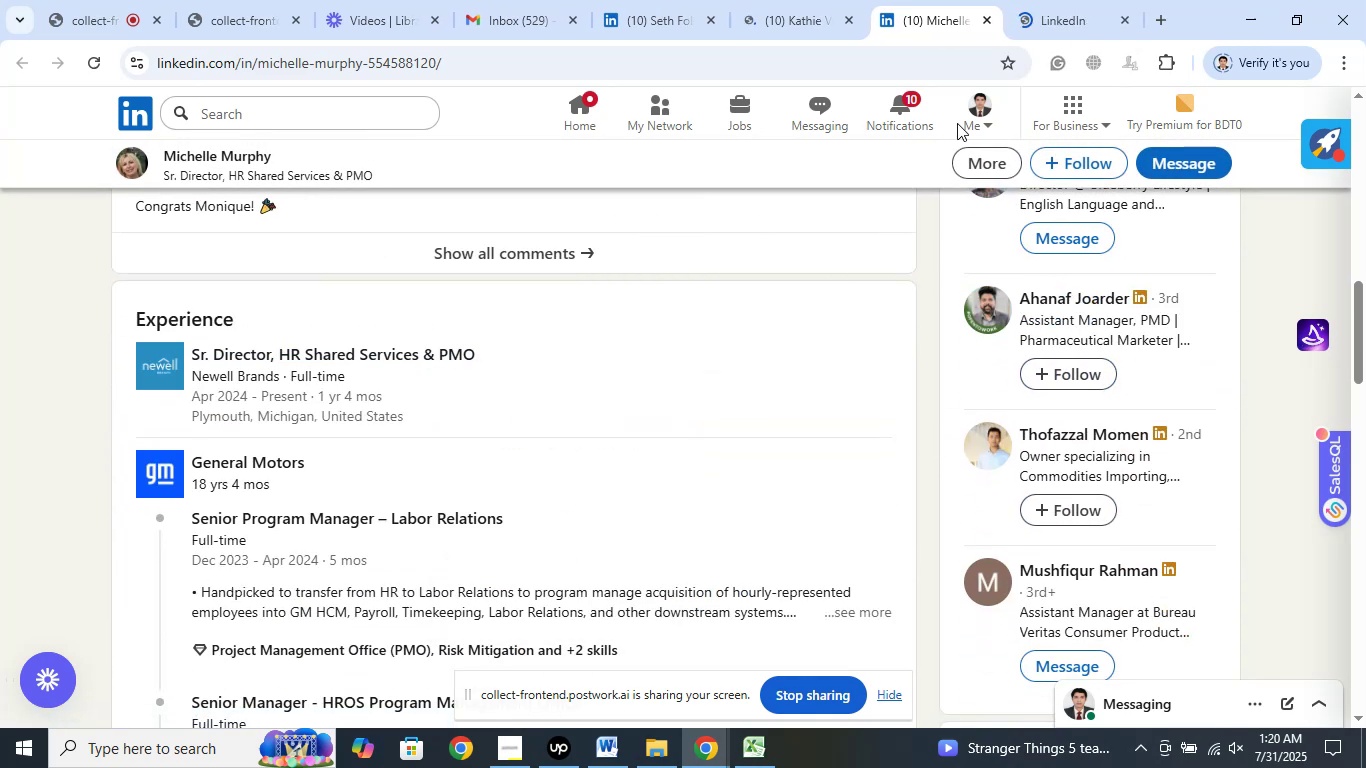 
left_click([1066, 0])
 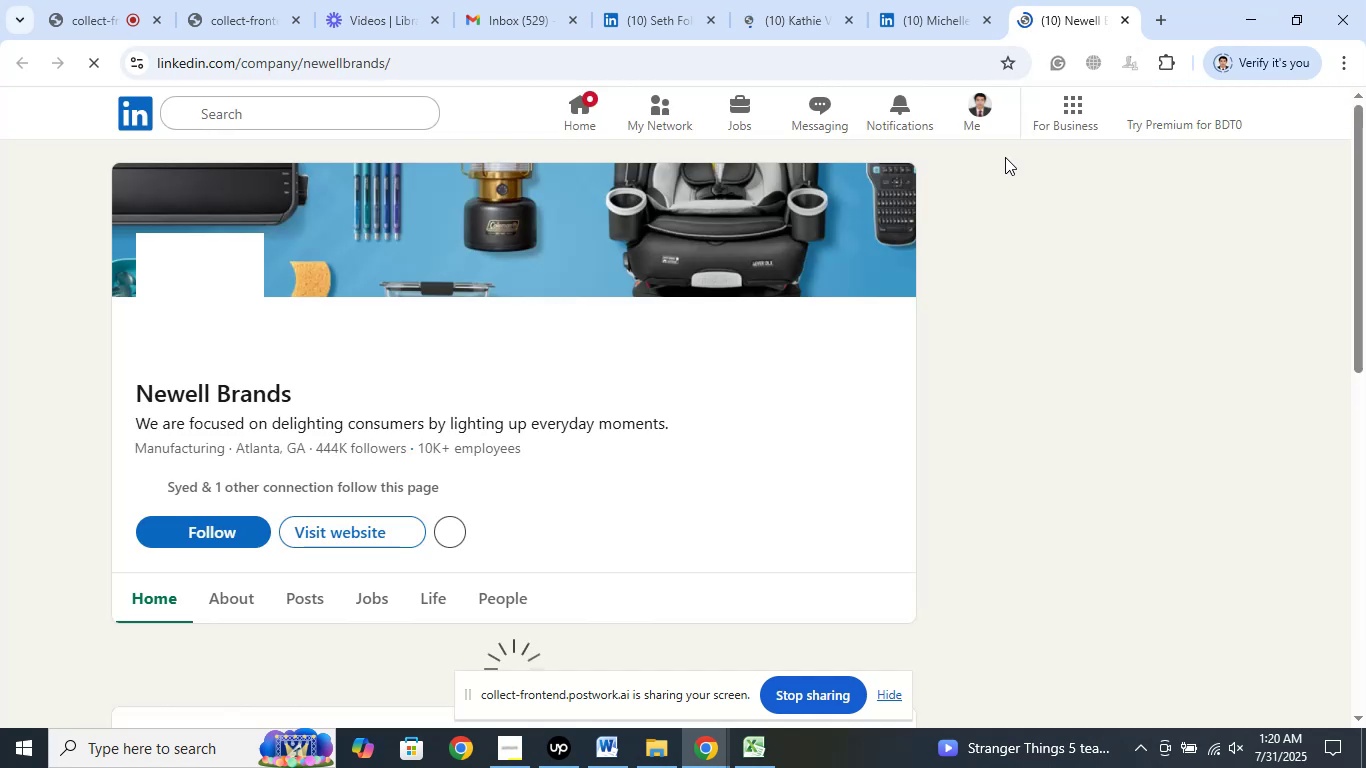 
wait(11.15)
 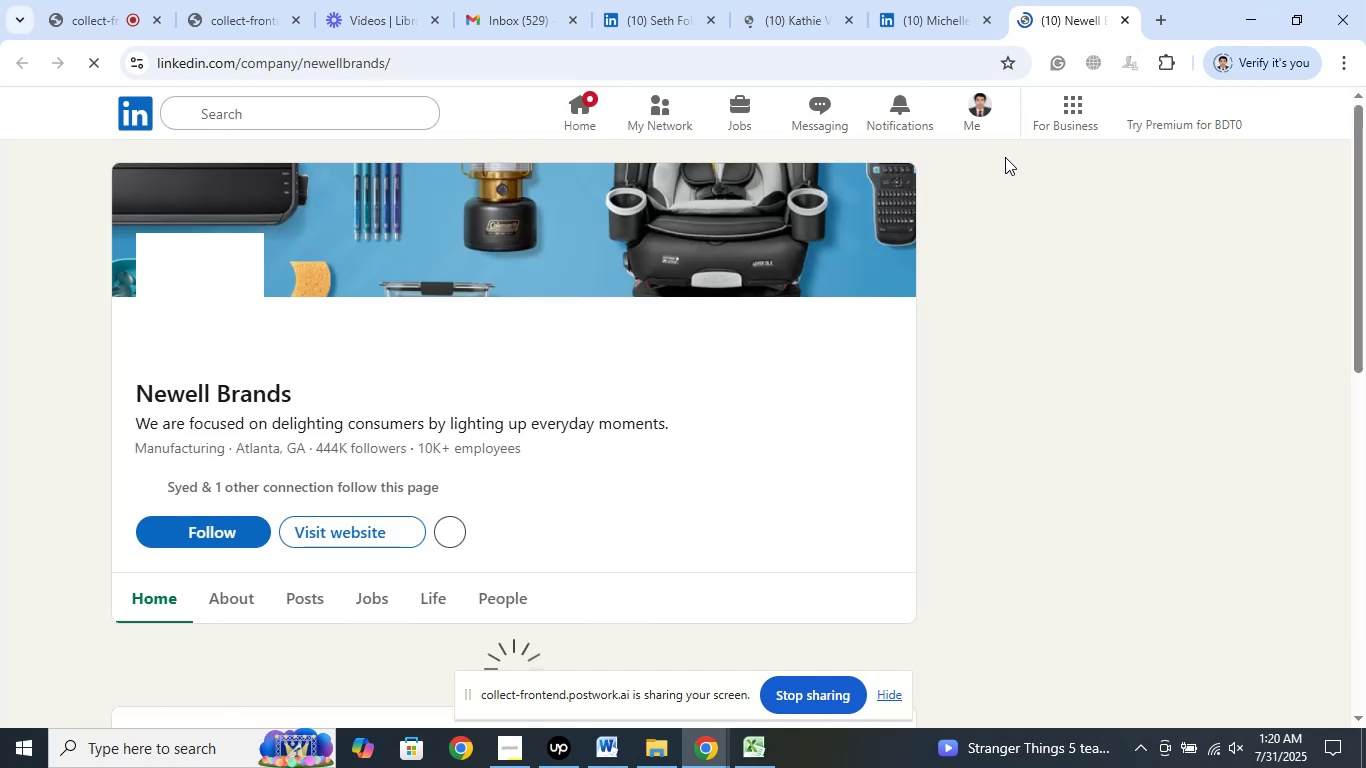 
left_click([993, 16])
 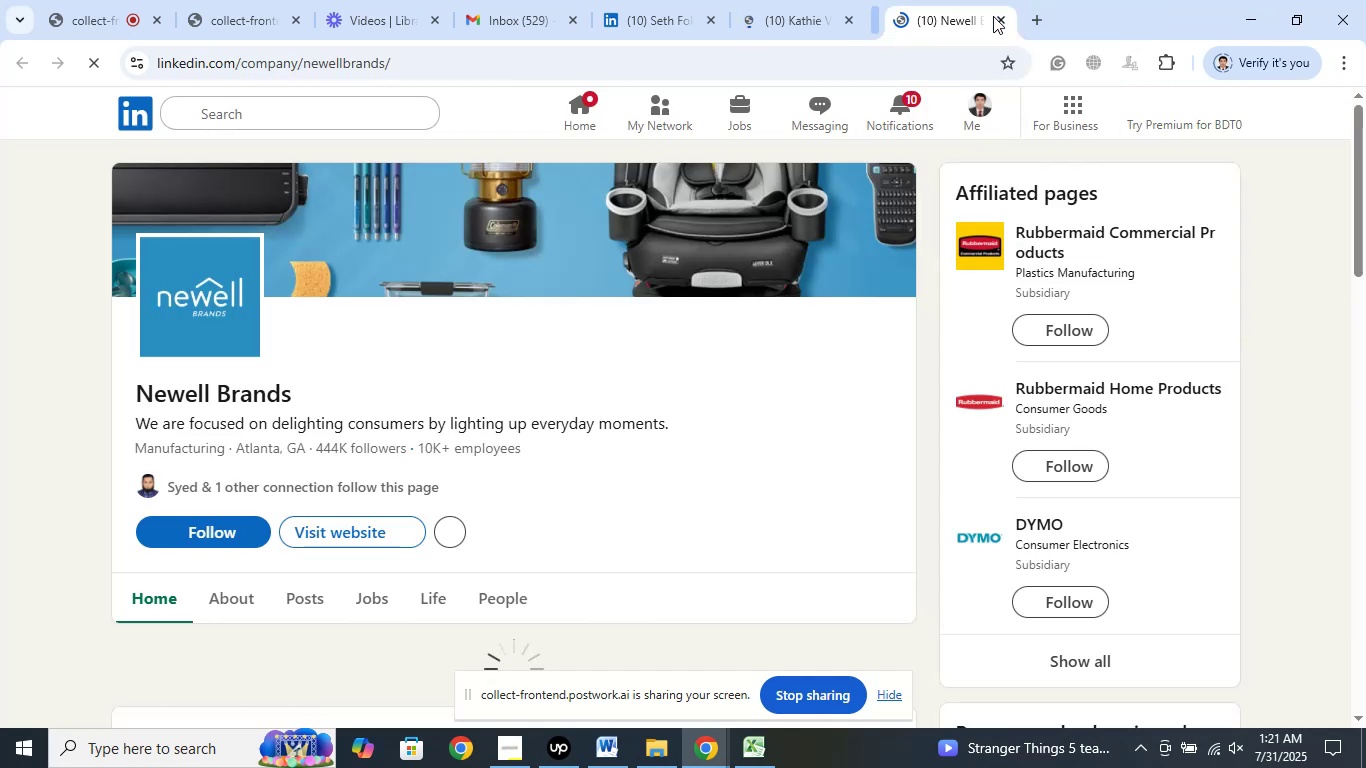 
left_click([993, 16])
 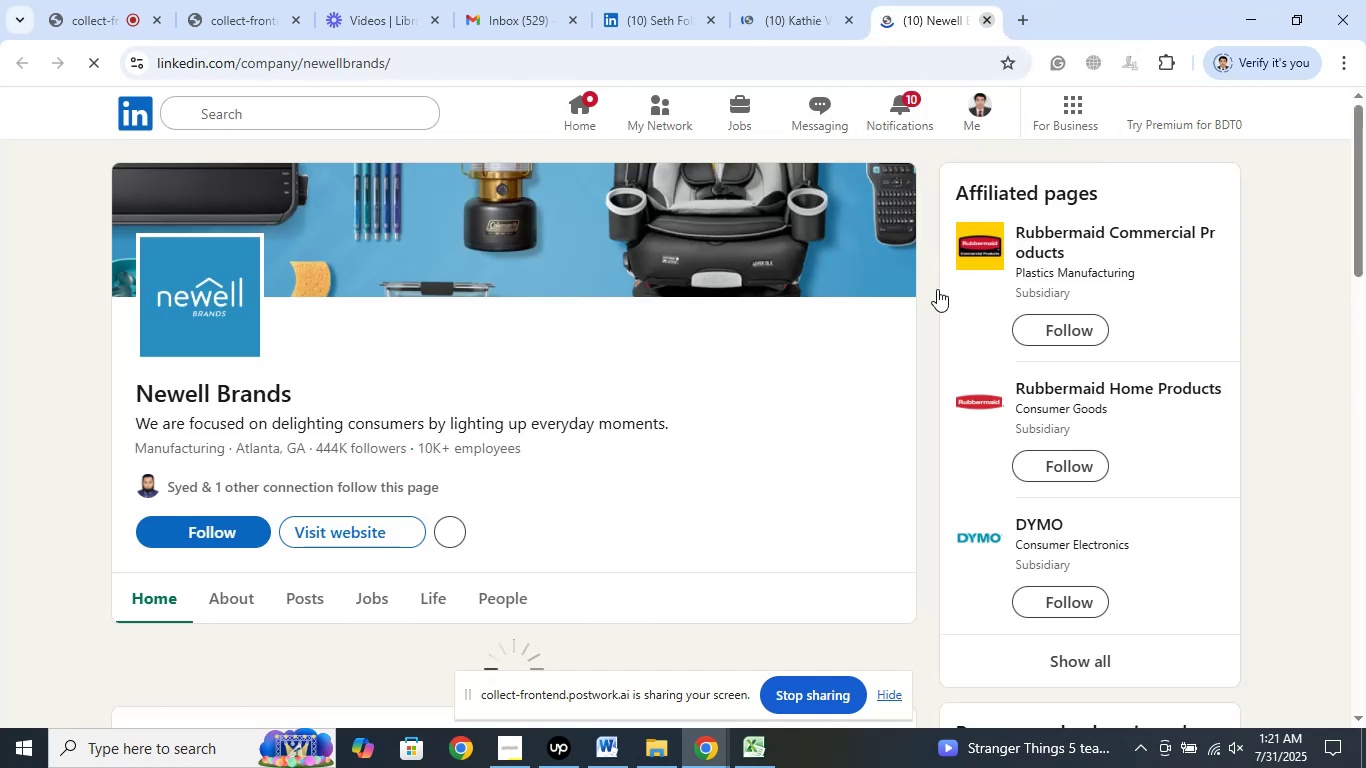 
mouse_move([903, 278])
 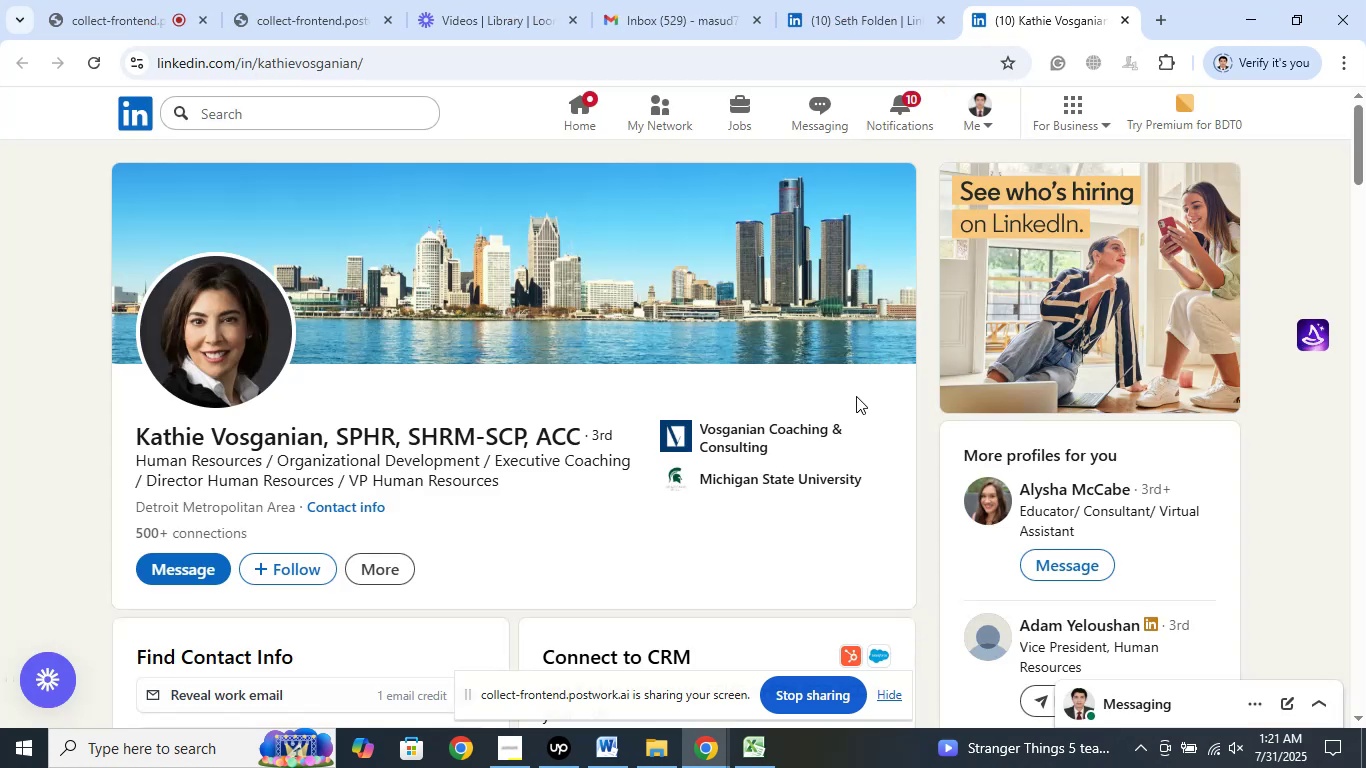 
scroll: coordinate [856, 396], scroll_direction: down, amount: 1.0
 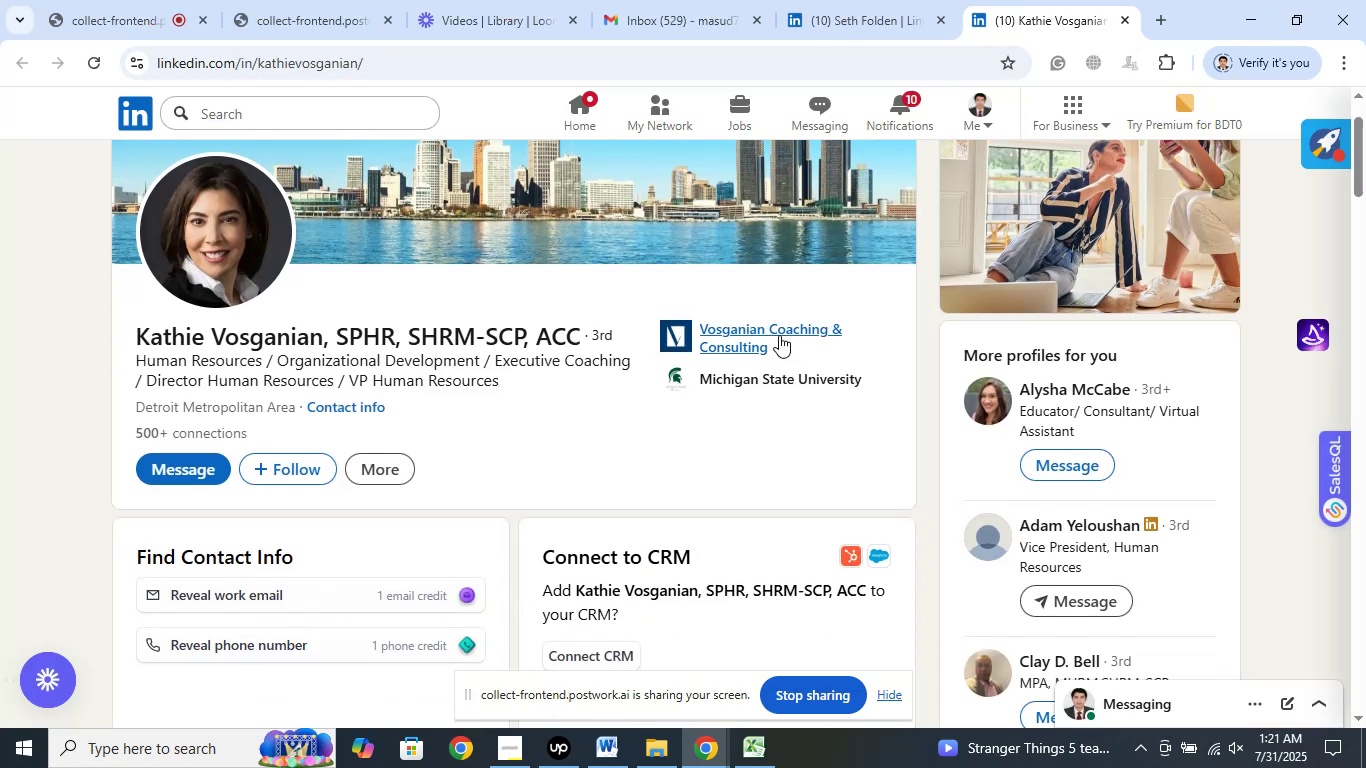 
left_click([779, 335])
 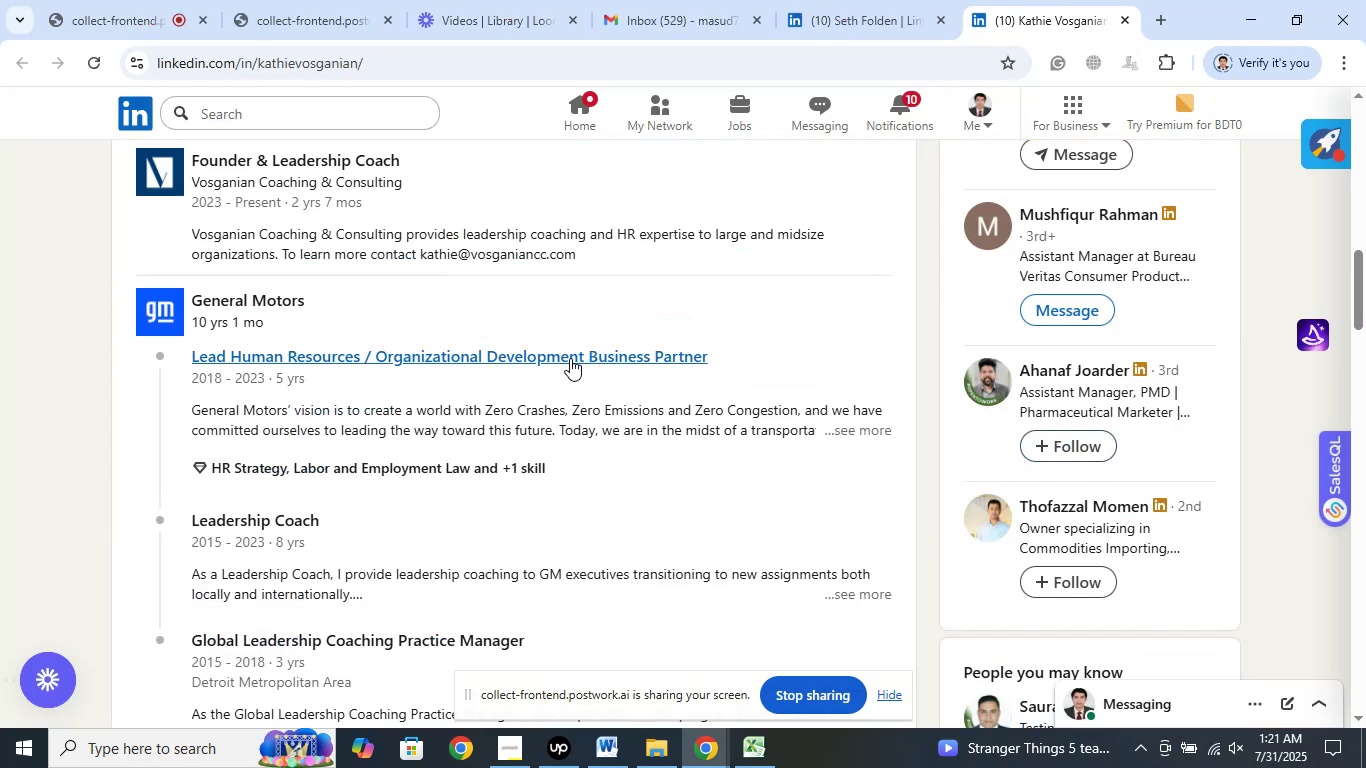 
scroll: coordinate [568, 358], scroll_direction: up, amount: 1.0
 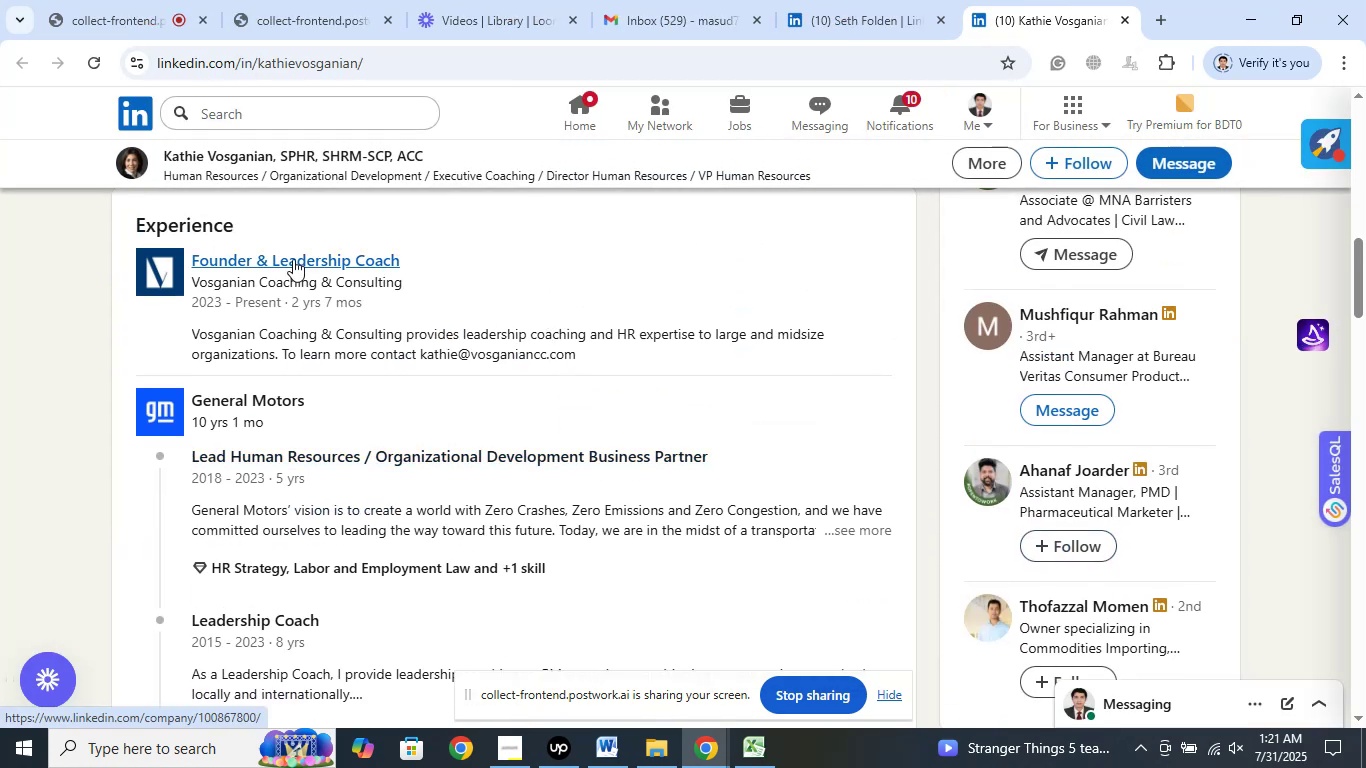 
right_click([293, 258])
 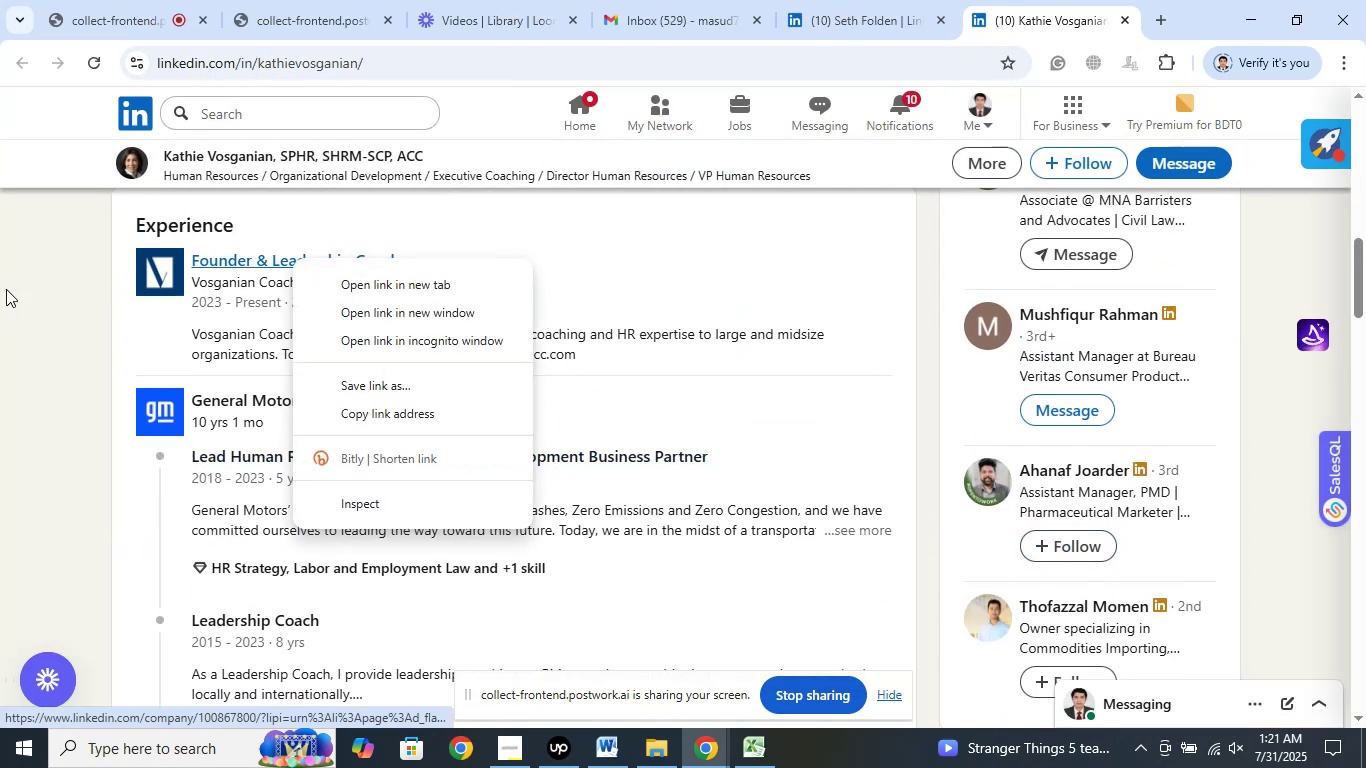 
left_click([0, 293])
 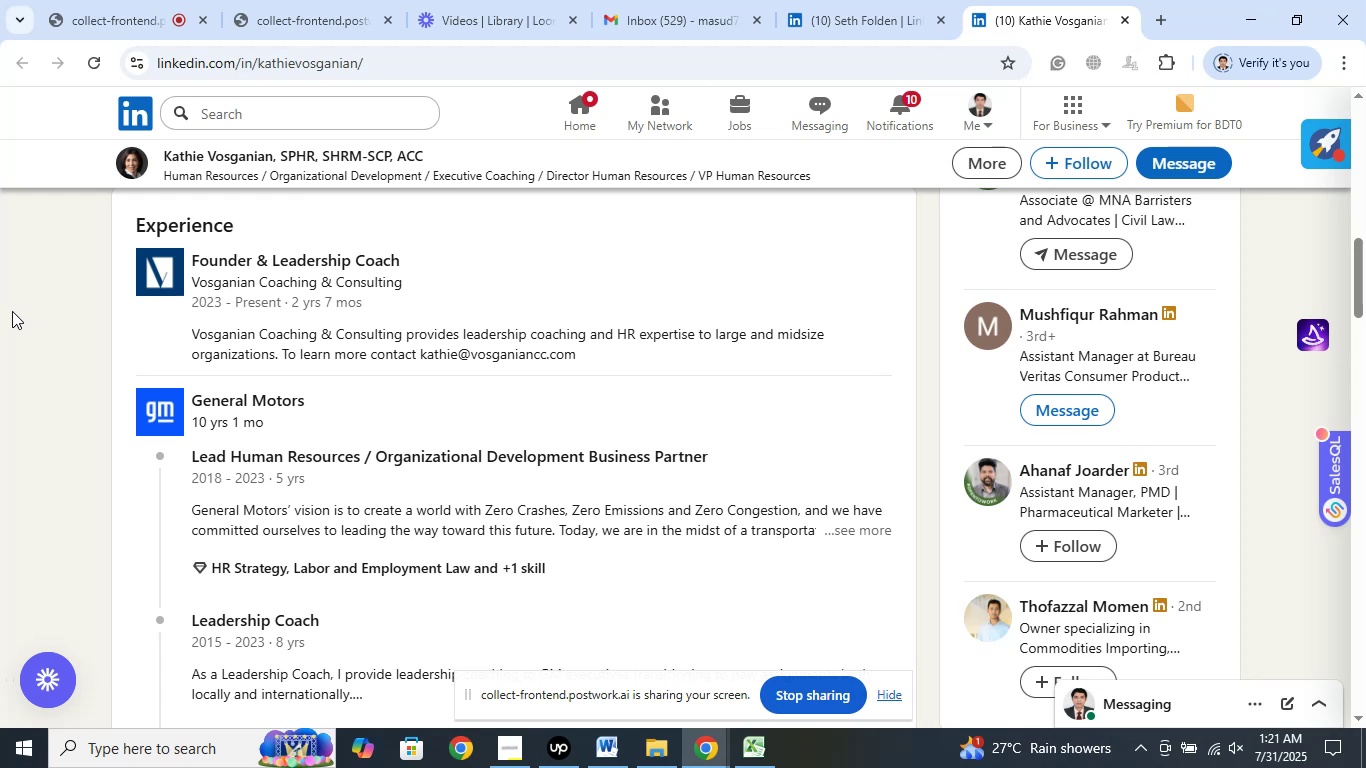 
wait(46.0)
 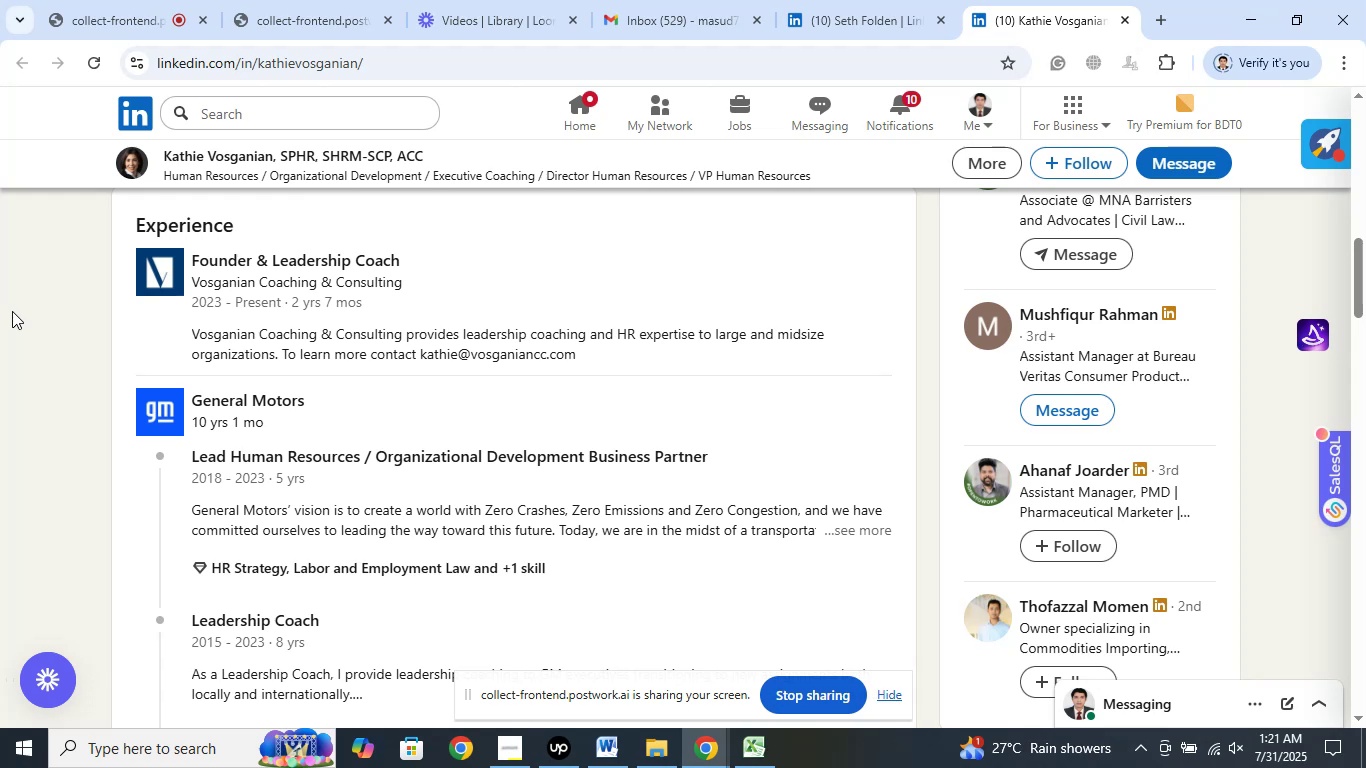 
left_click([1123, 22])
 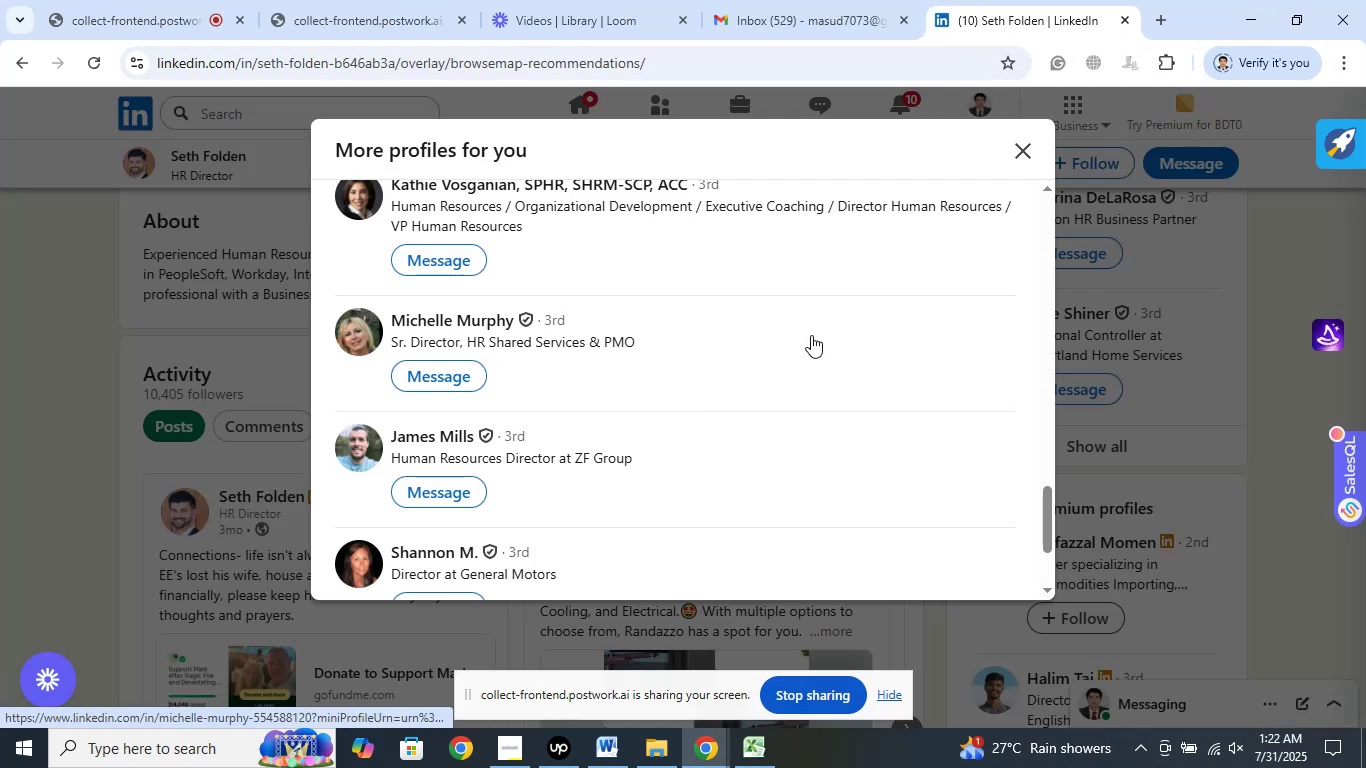 
scroll: coordinate [811, 335], scroll_direction: down, amount: 1.0
 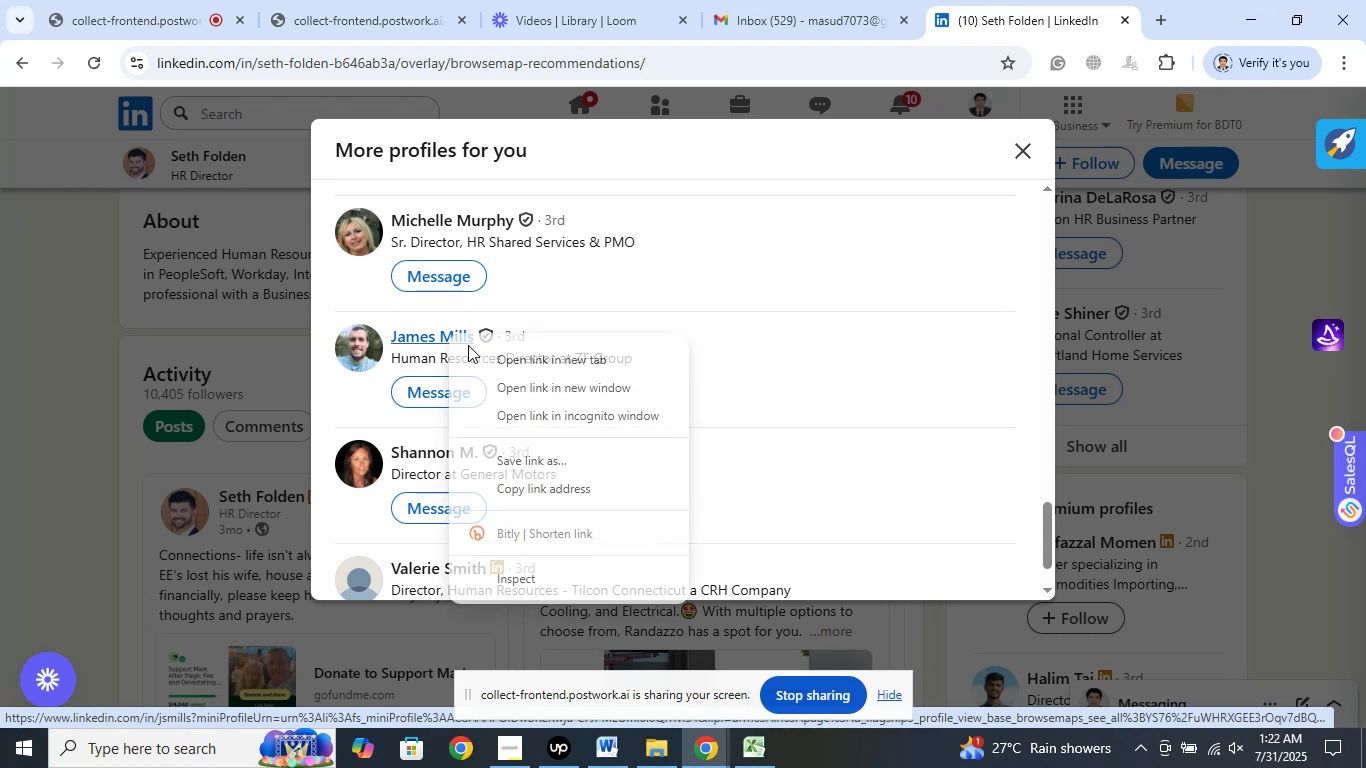 
left_click([518, 357])
 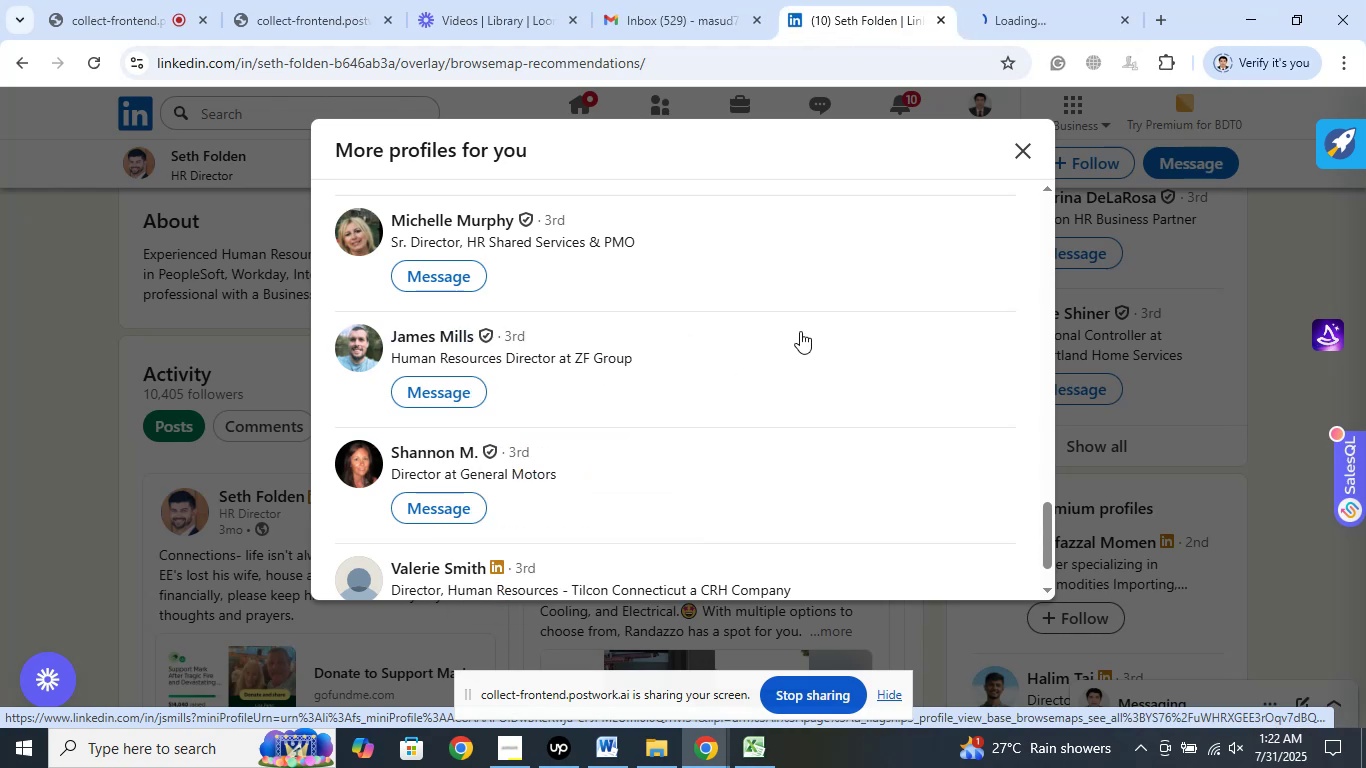 
scroll: coordinate [800, 331], scroll_direction: down, amount: 2.0
 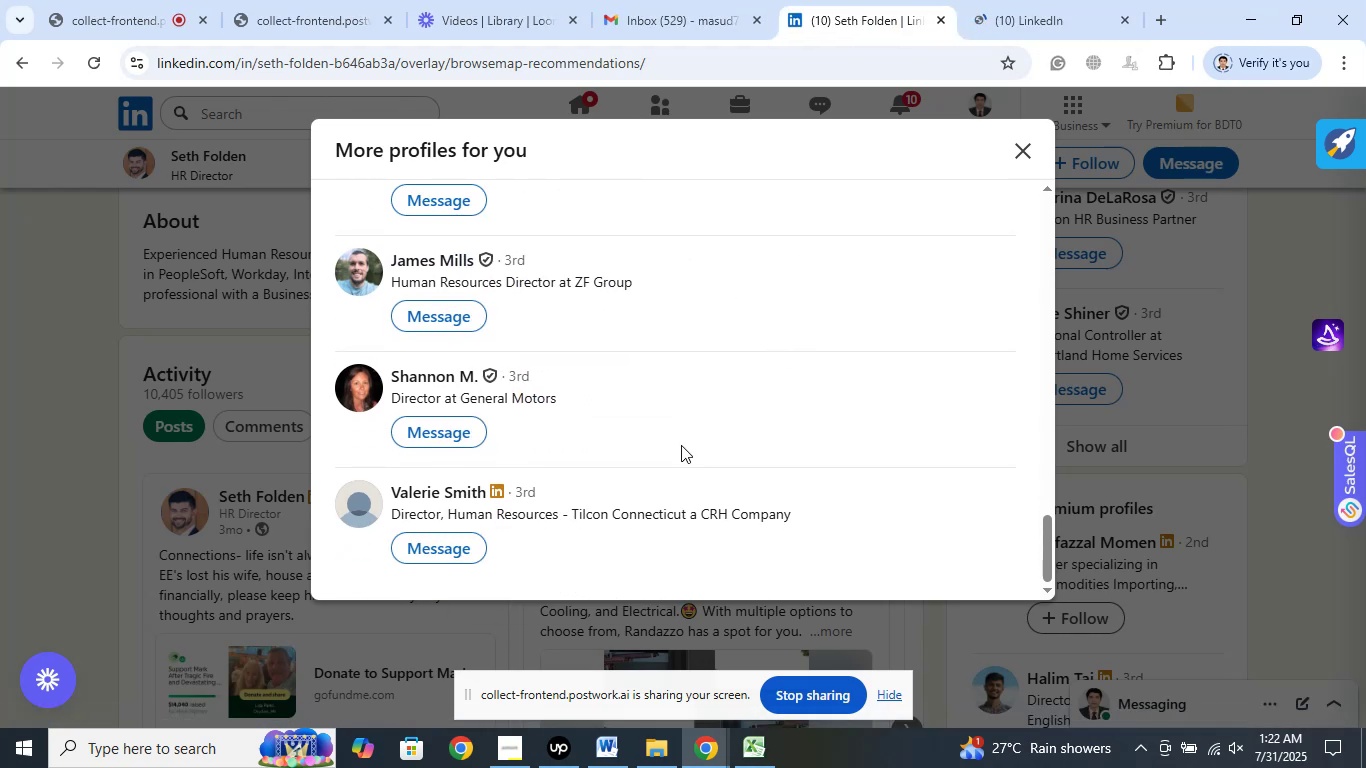 
right_click([455, 493])
 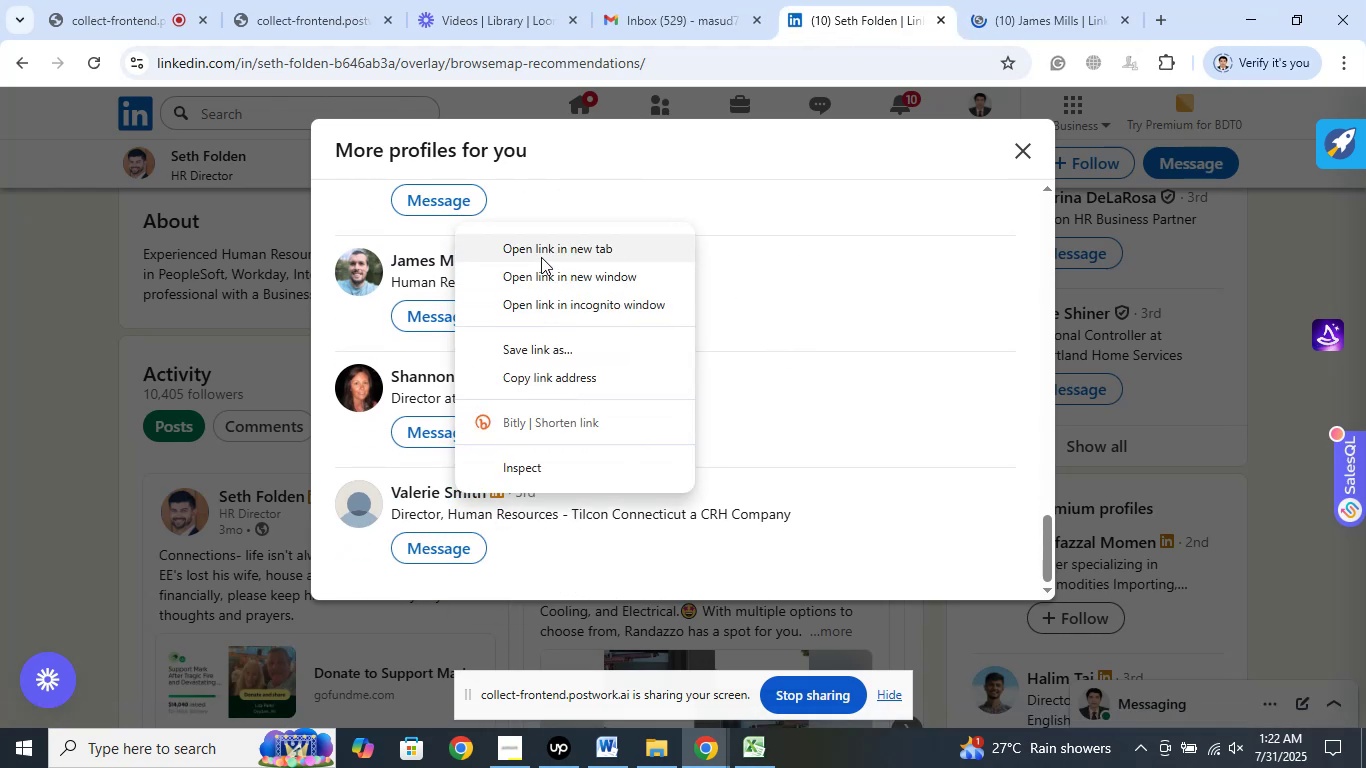 
left_click([541, 255])
 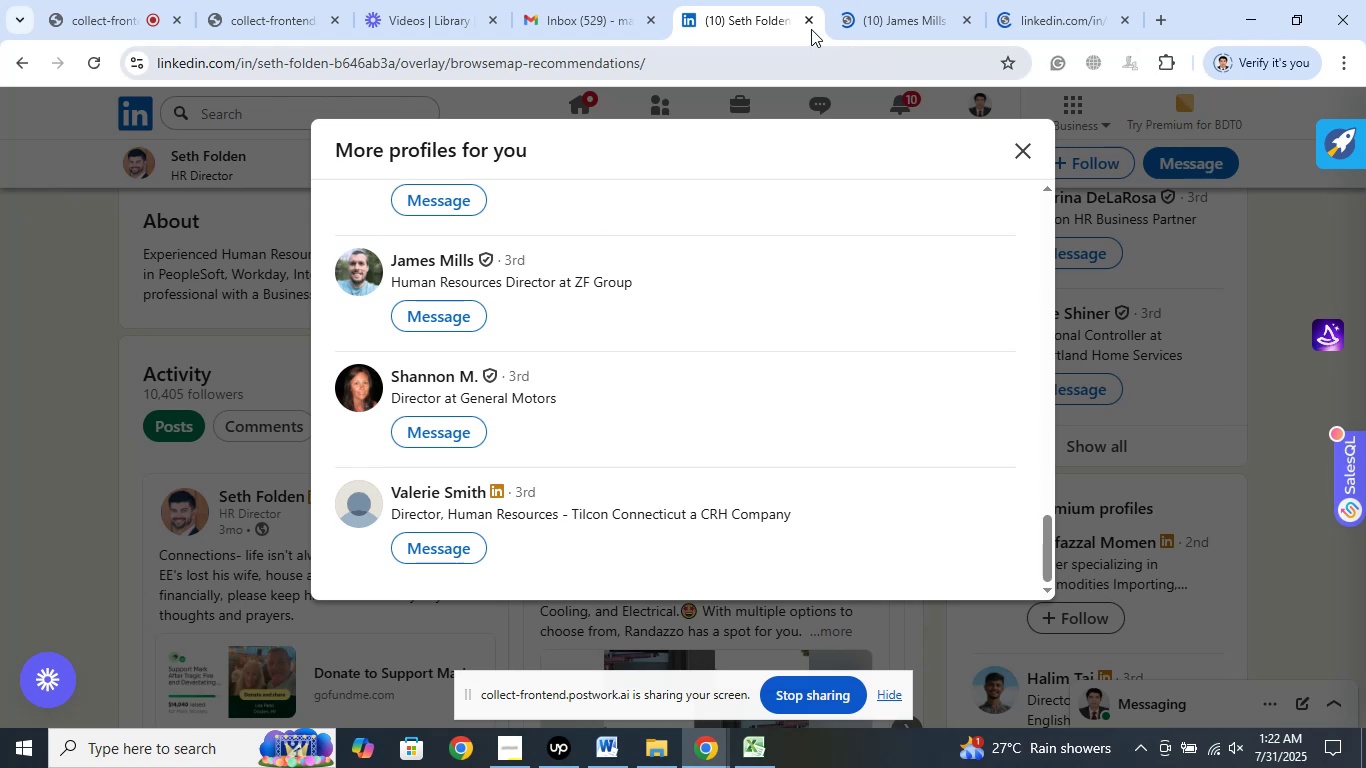 
left_click([804, 25])
 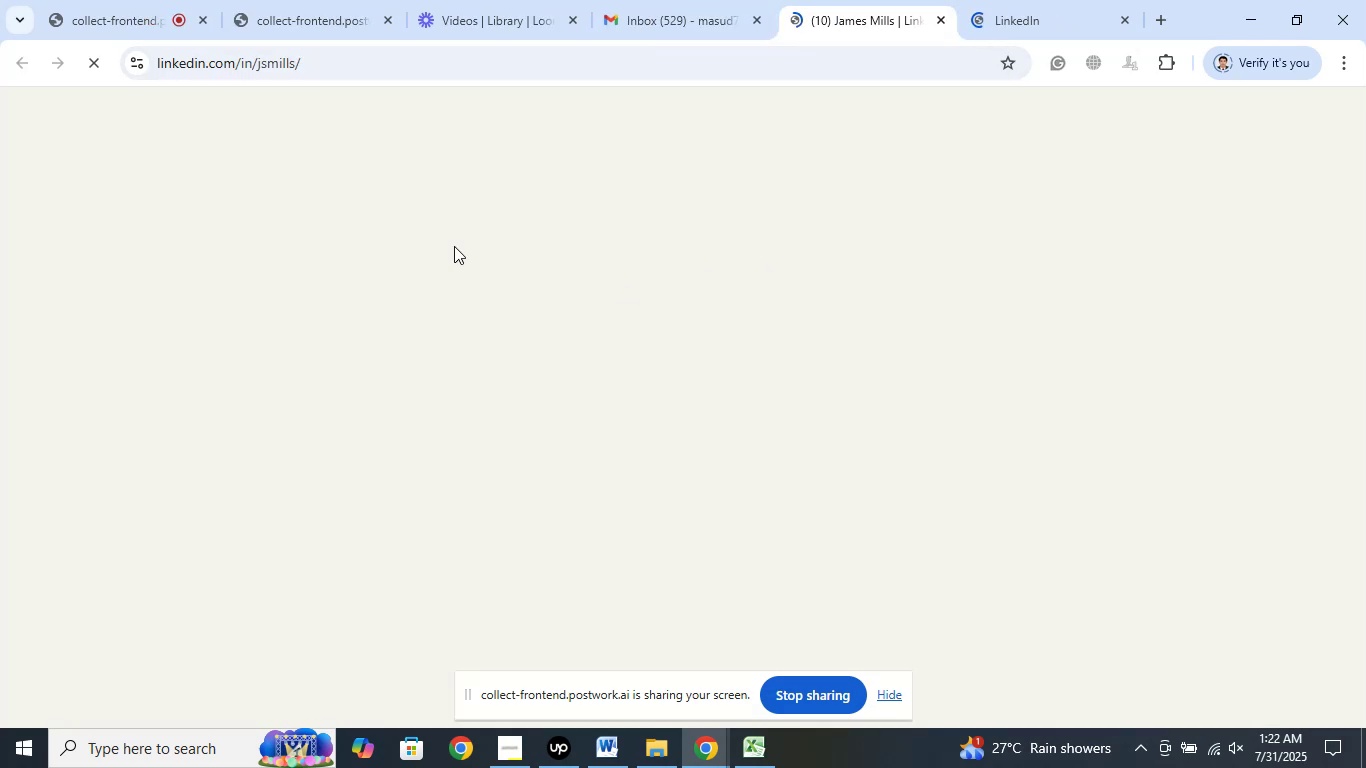 
left_click([141, 0])
 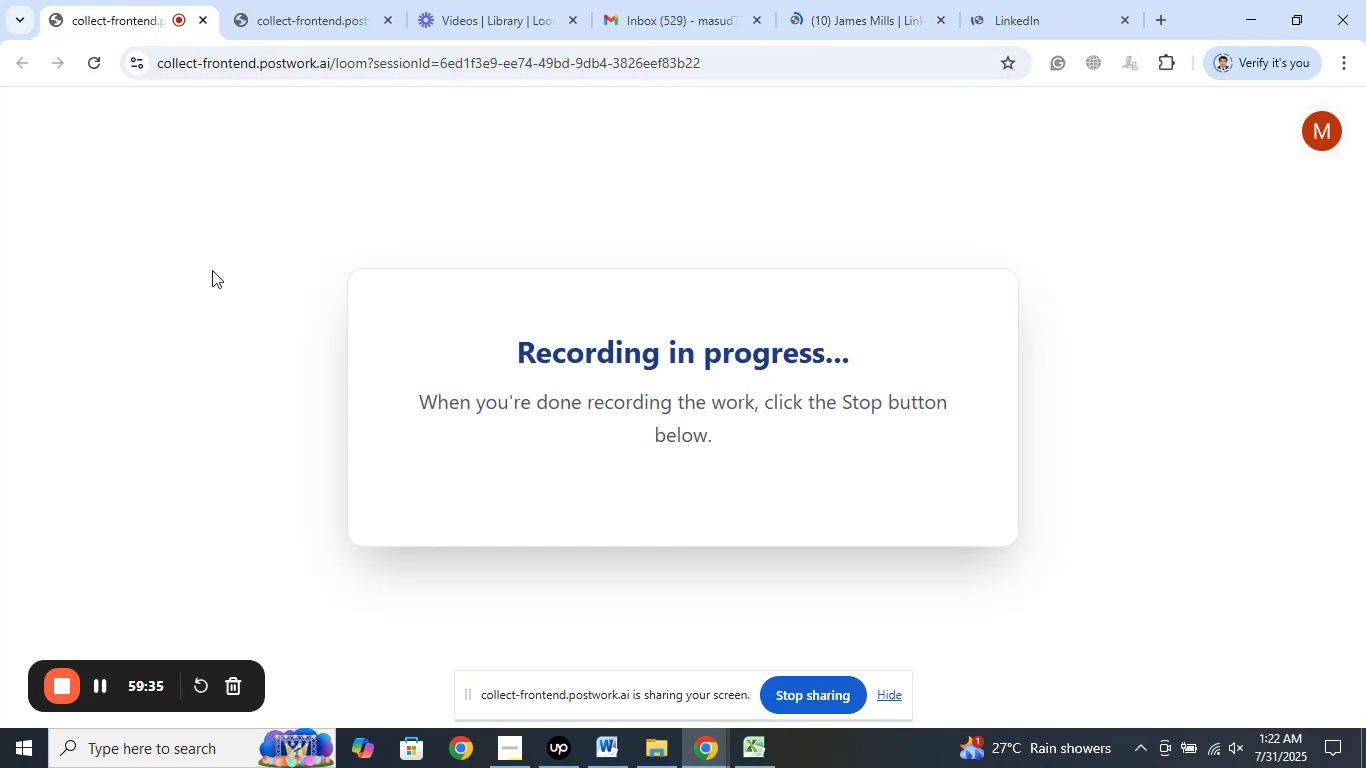 
left_click([289, 0])
 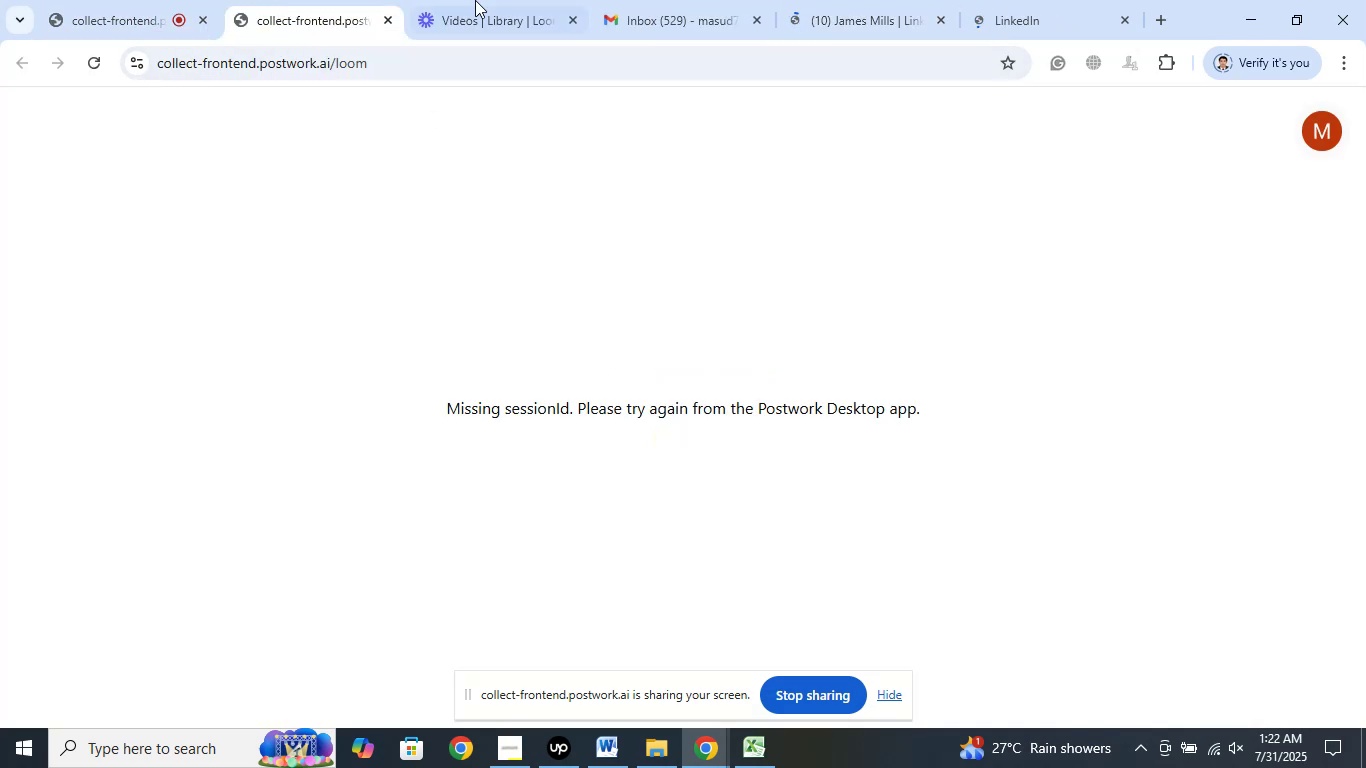 
left_click([478, 0])
 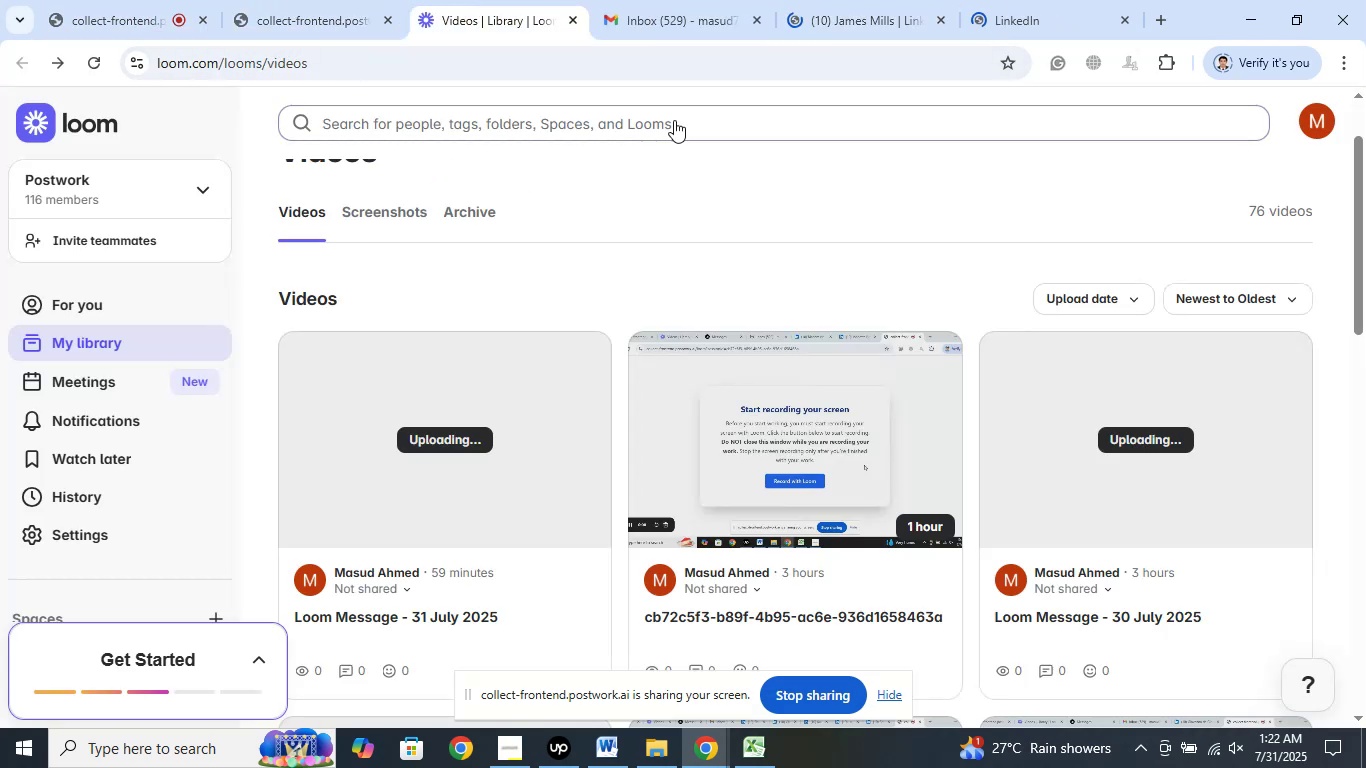 
left_click([676, 1])
 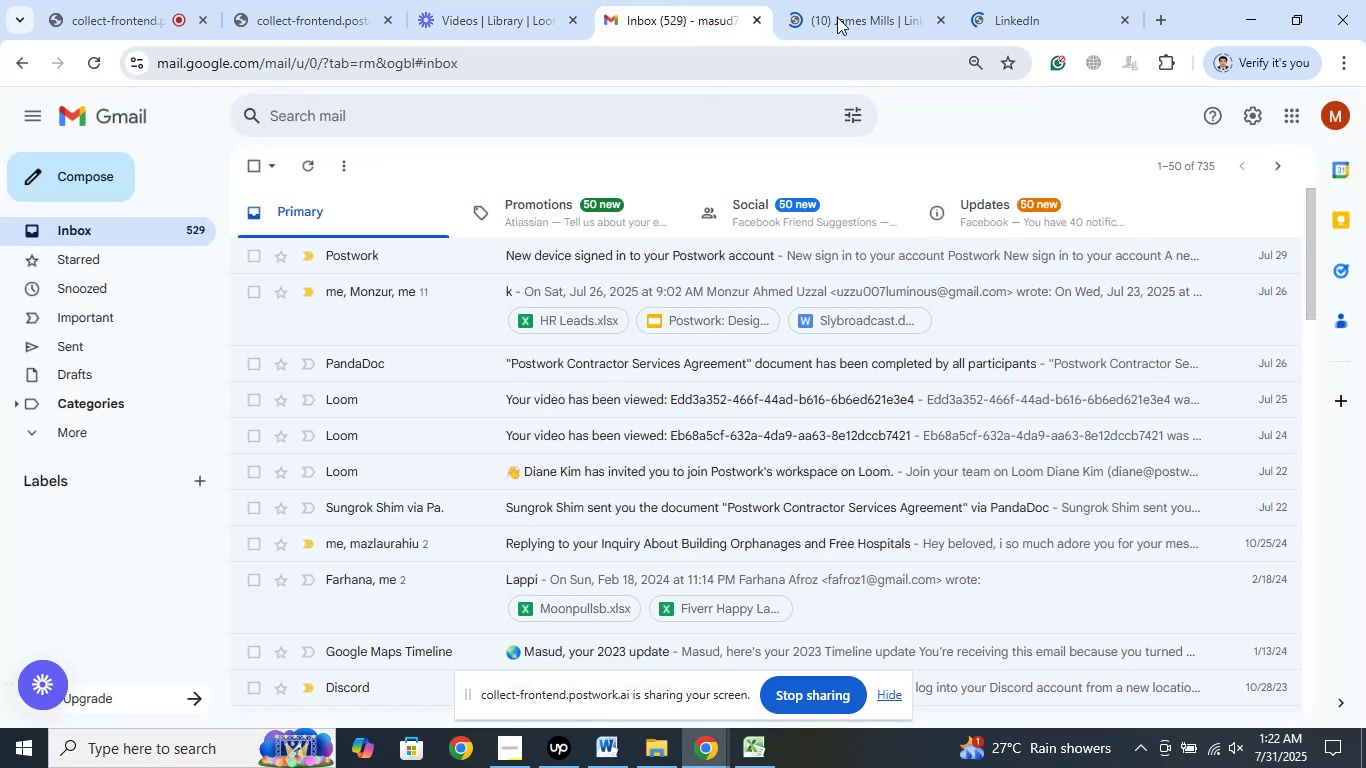 
left_click([840, 1])
 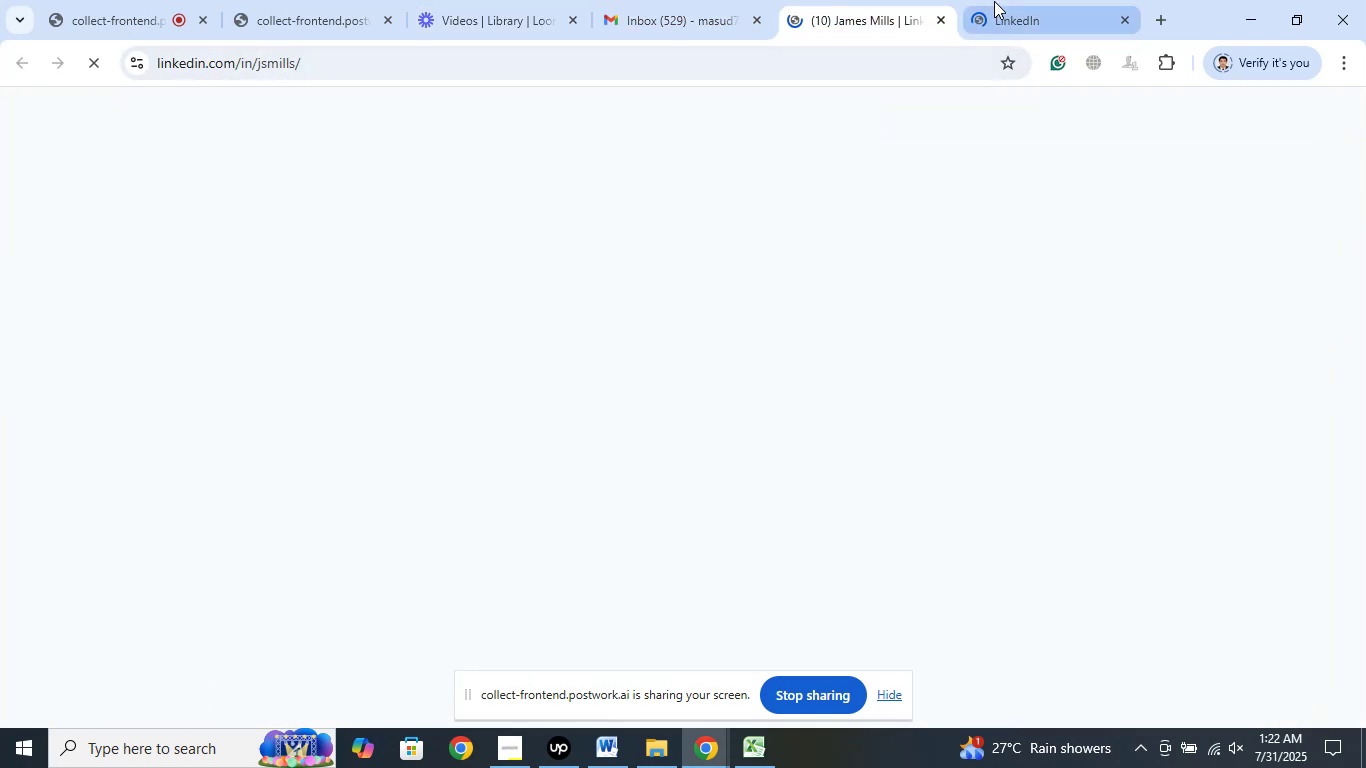 
left_click([994, 1])
 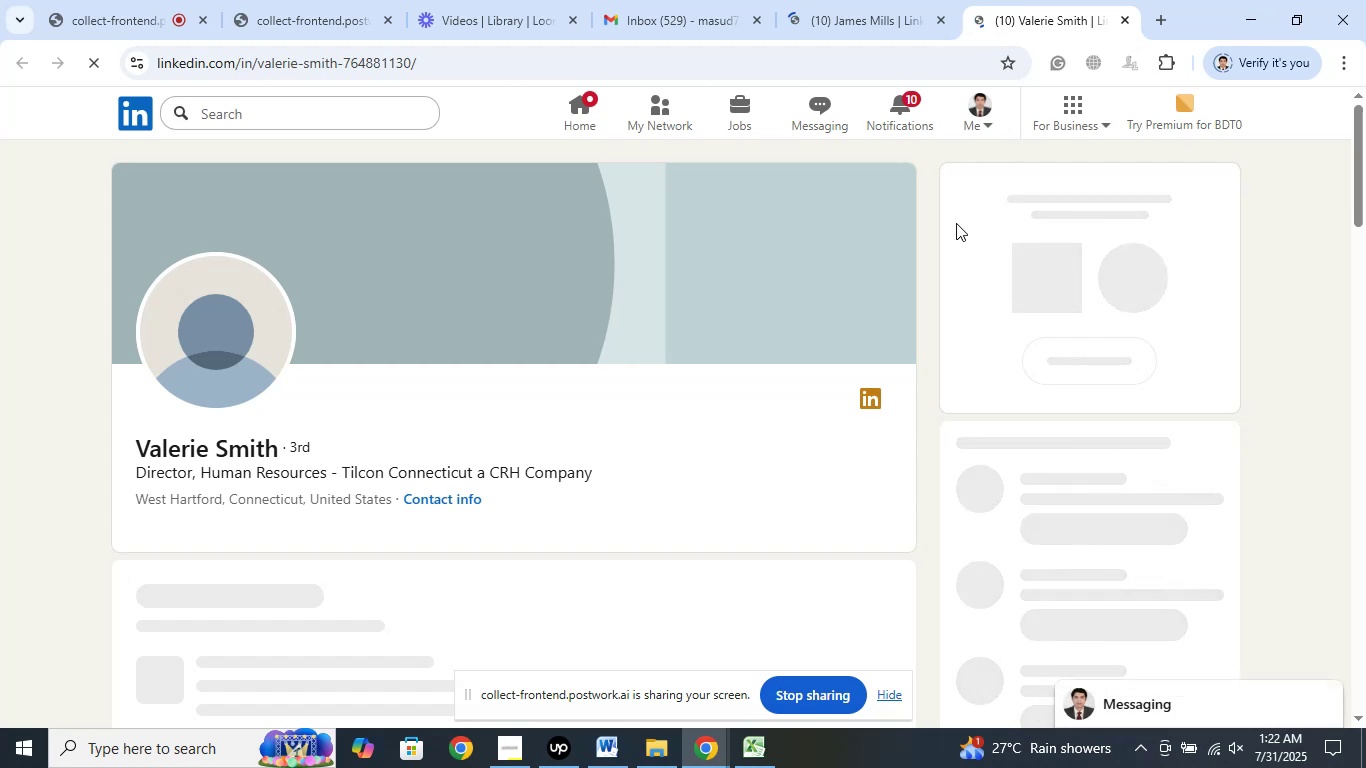 
wait(13.41)
 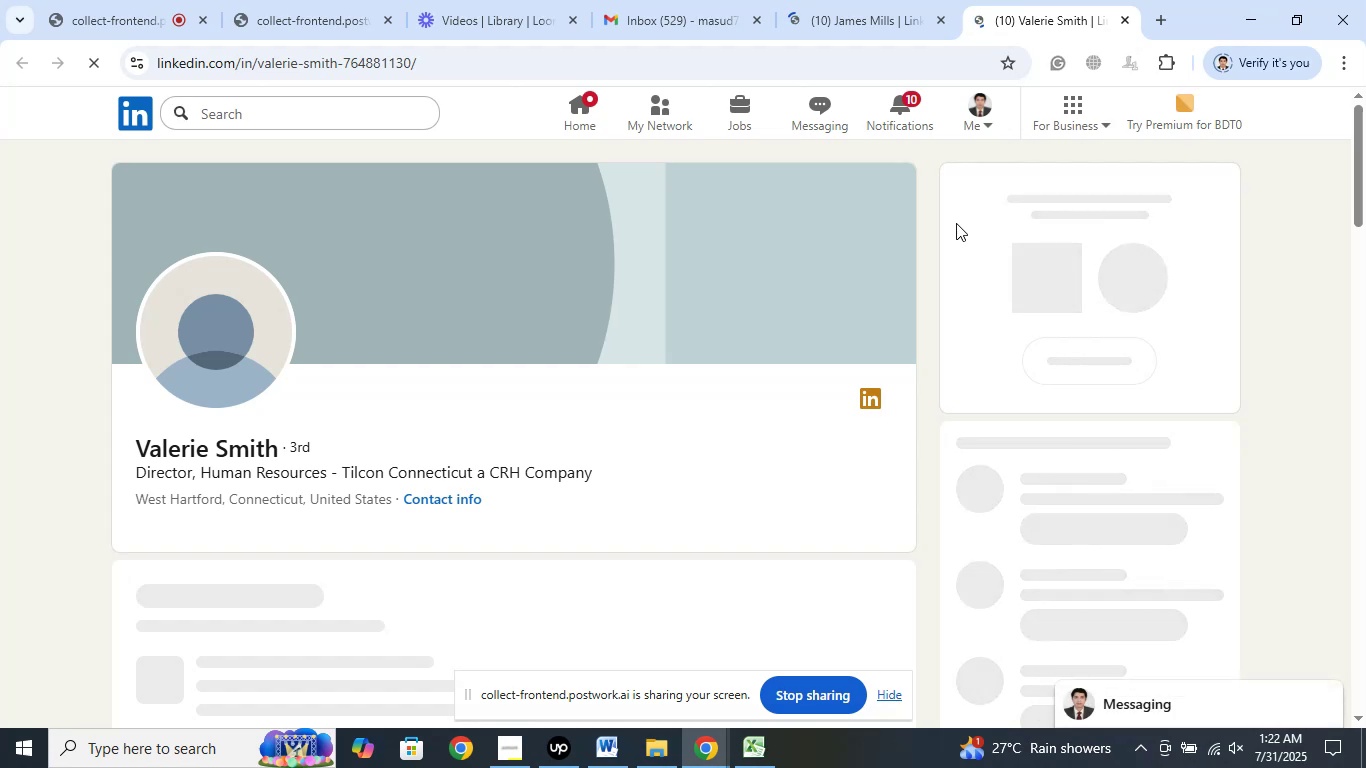 
left_click([724, 451])
 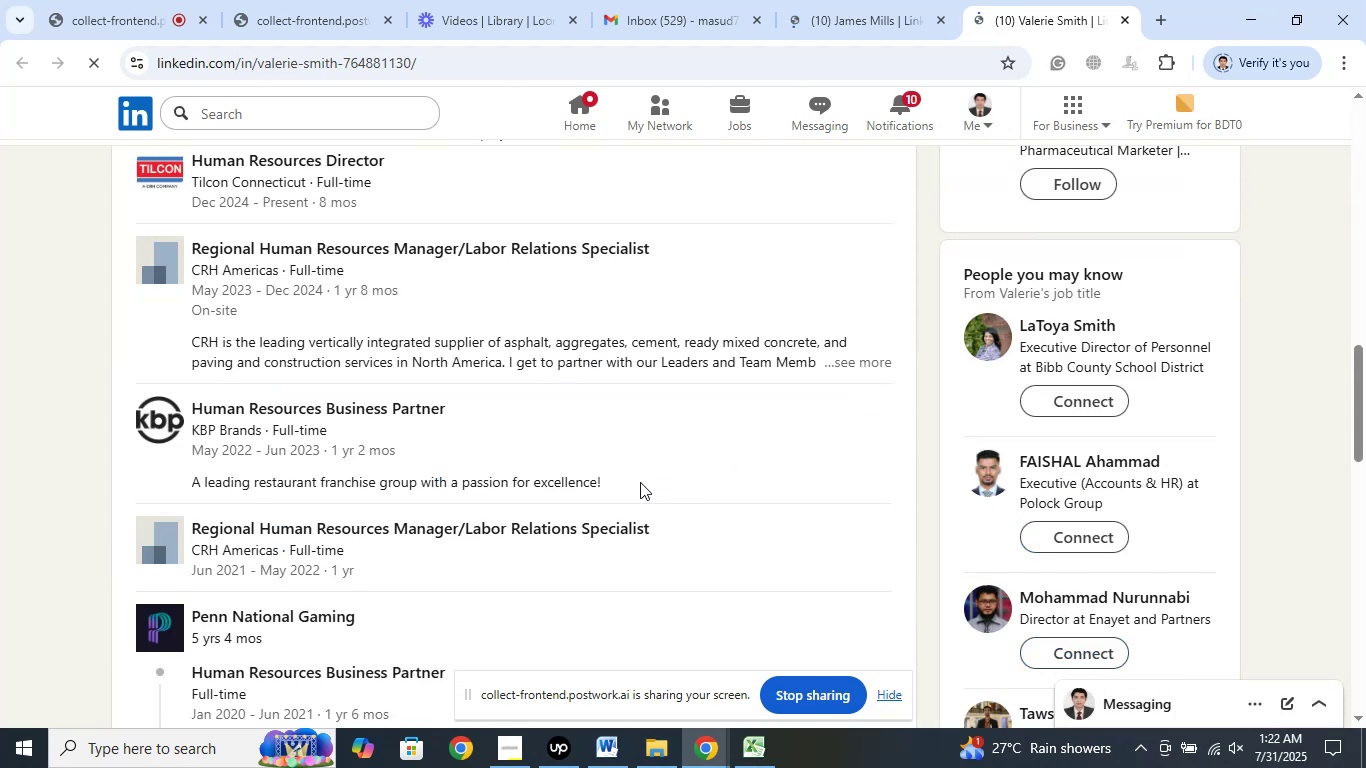 
scroll: coordinate [640, 466], scroll_direction: up, amount: 3.0
 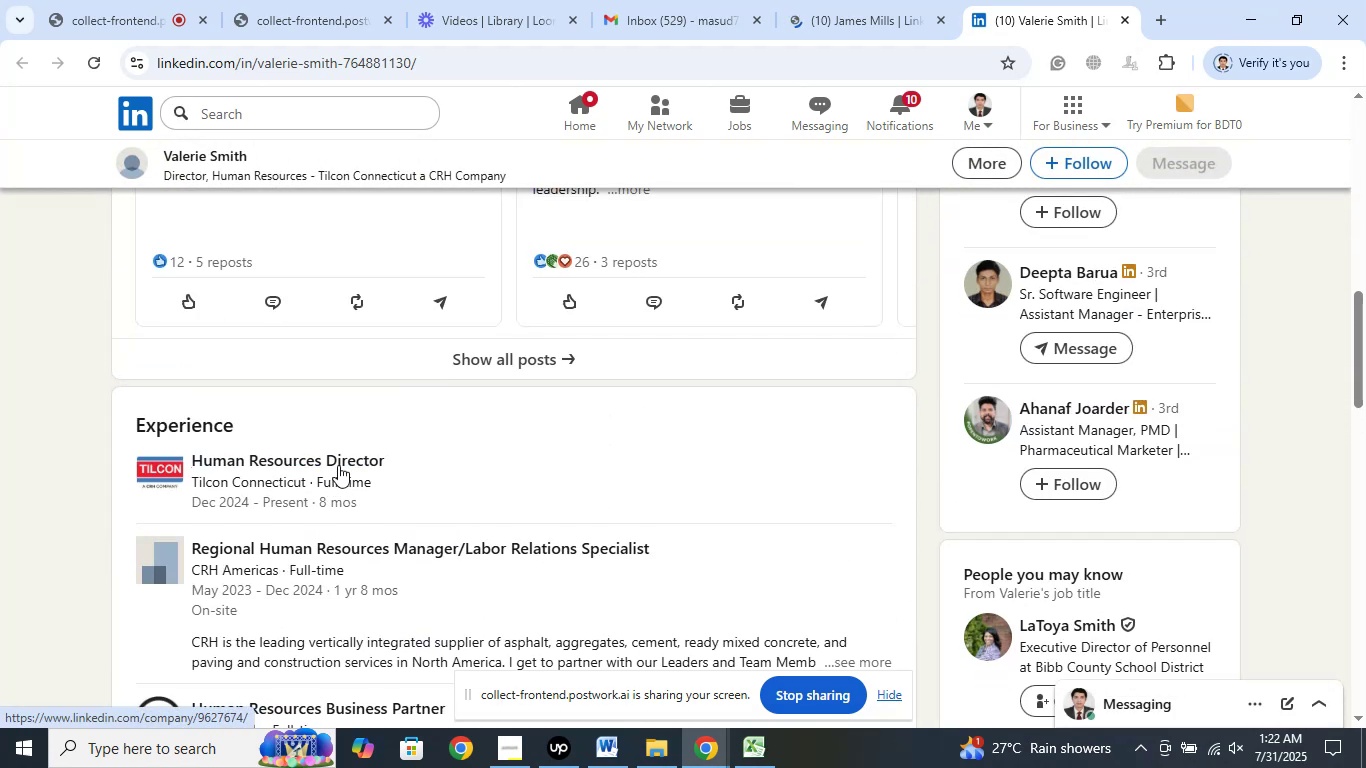 
right_click([338, 465])
 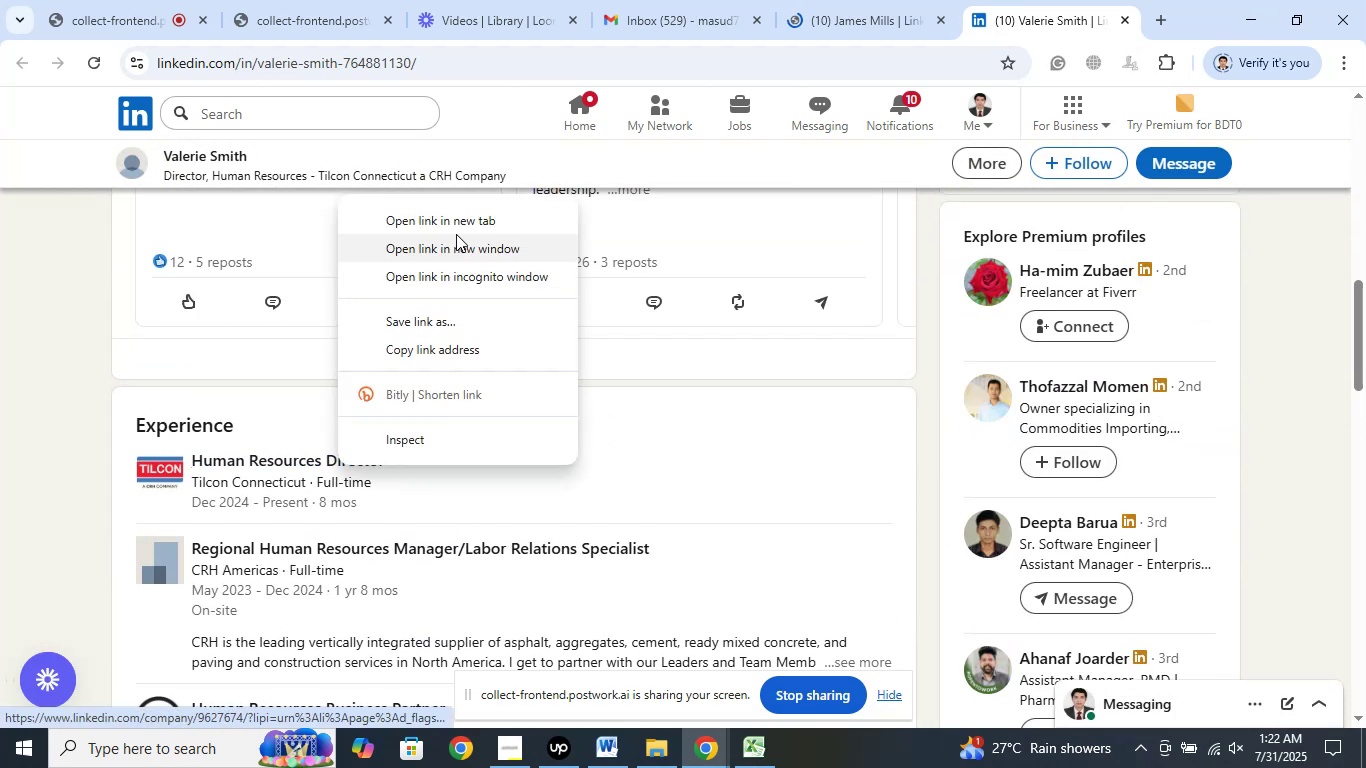 
left_click([449, 226])
 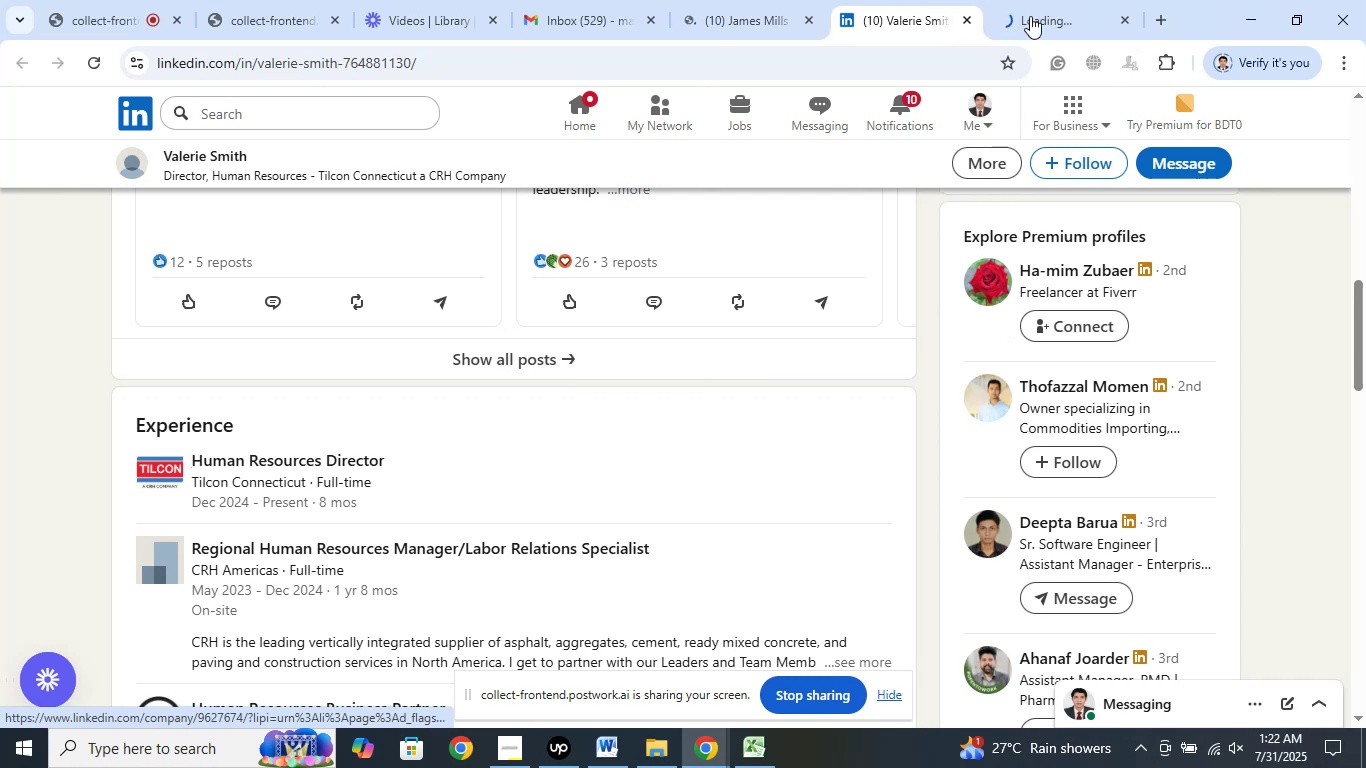 
left_click([1038, 0])
 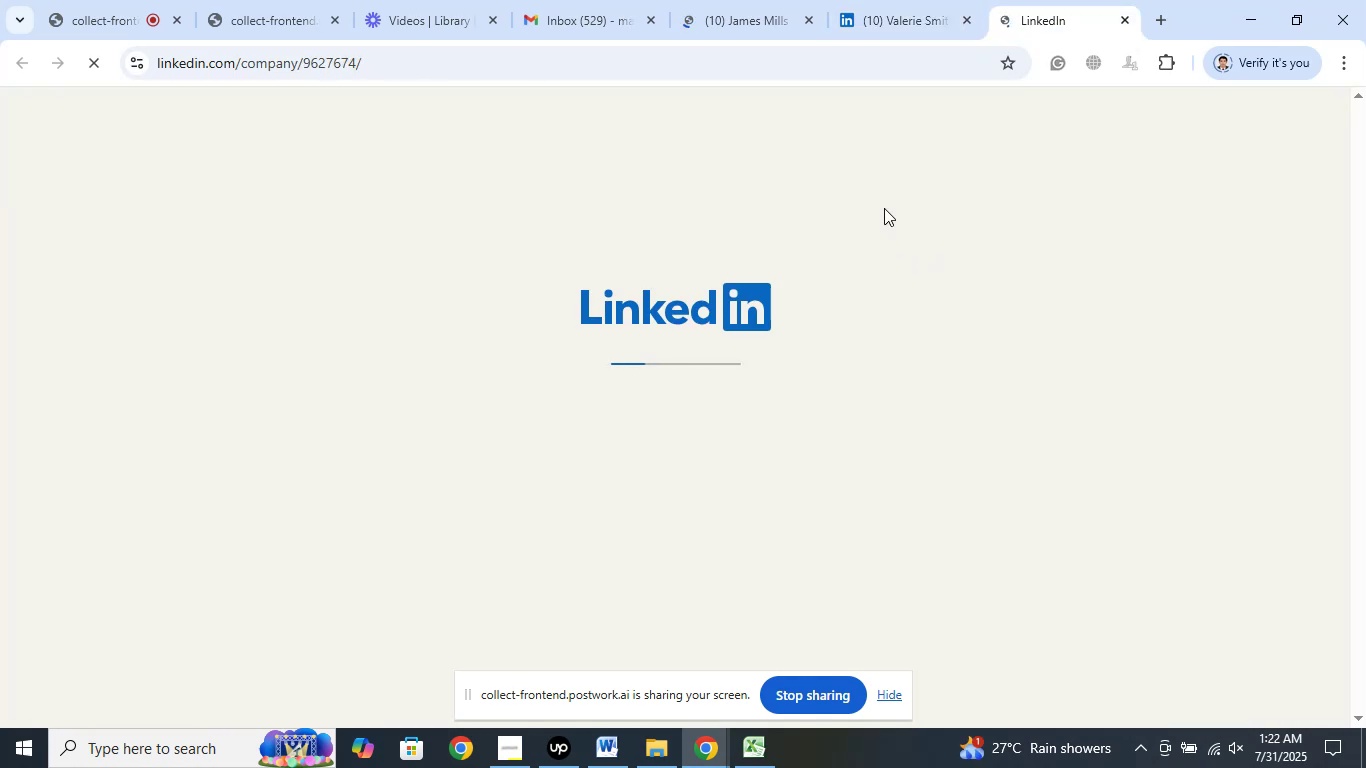 
wait(9.64)
 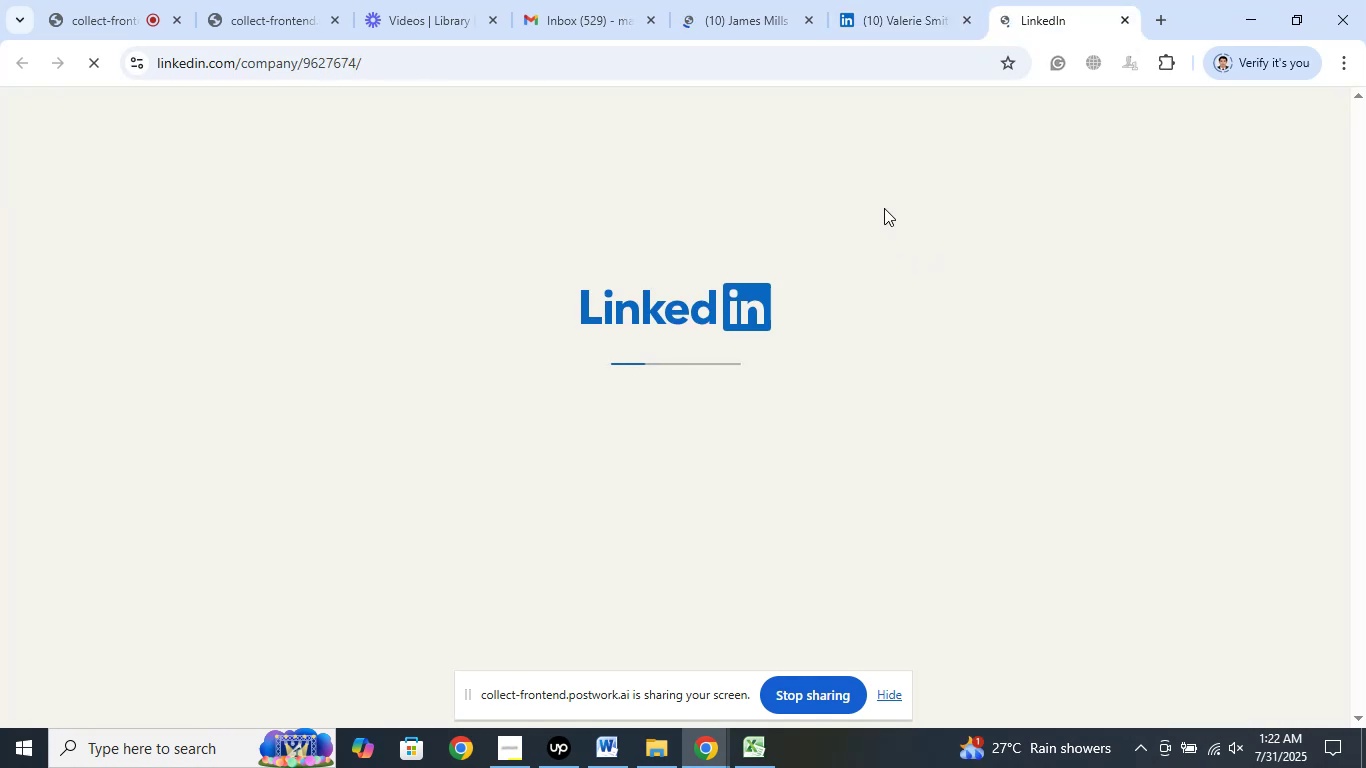 
left_click([926, 0])
 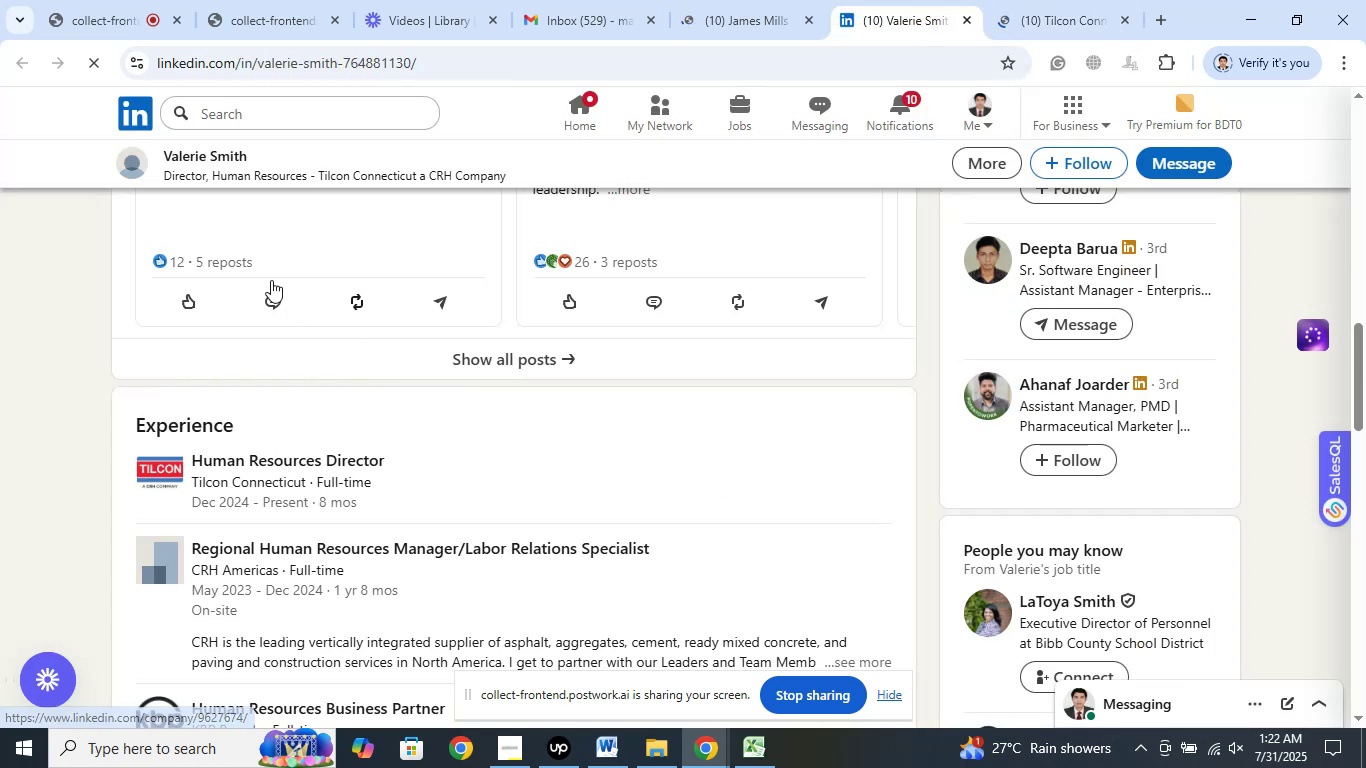 
left_click([217, 149])
 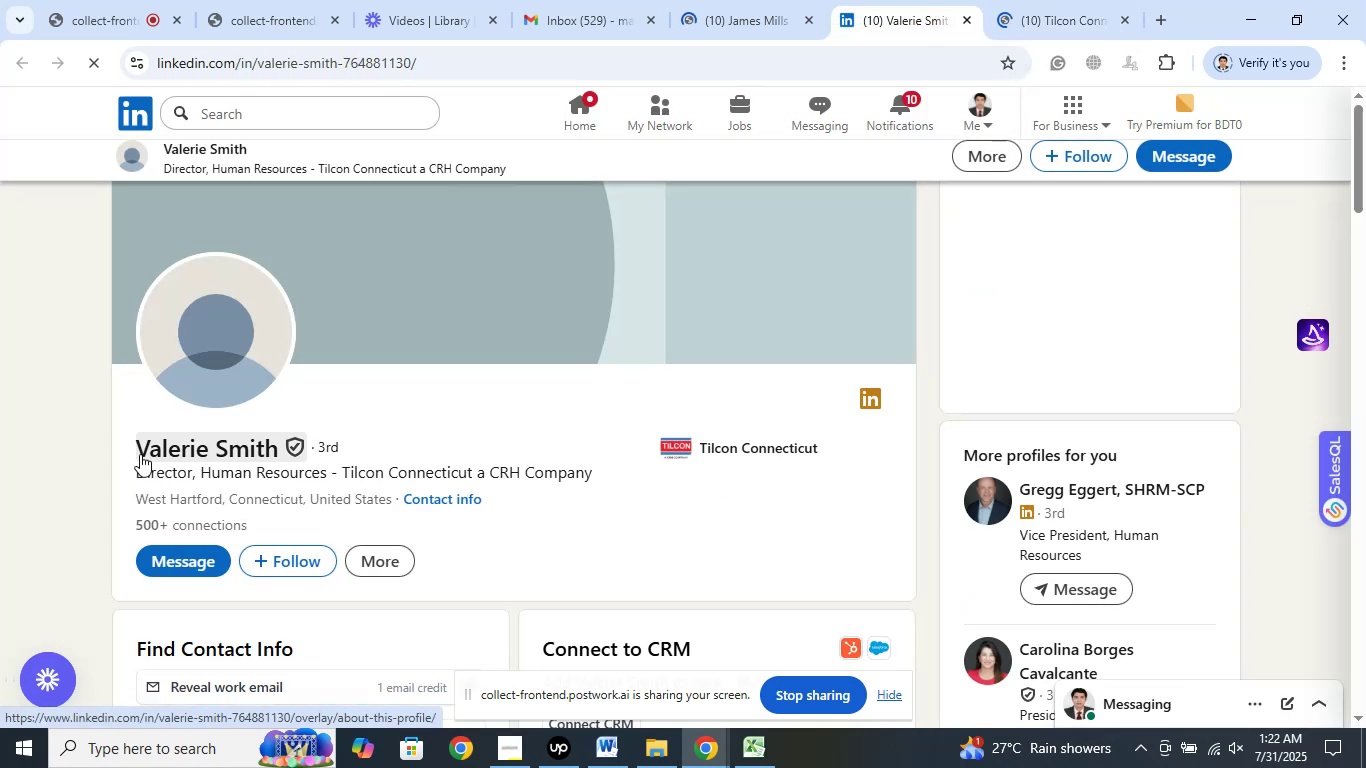 
left_click_drag(start_coordinate=[126, 453], to_coordinate=[273, 445])
 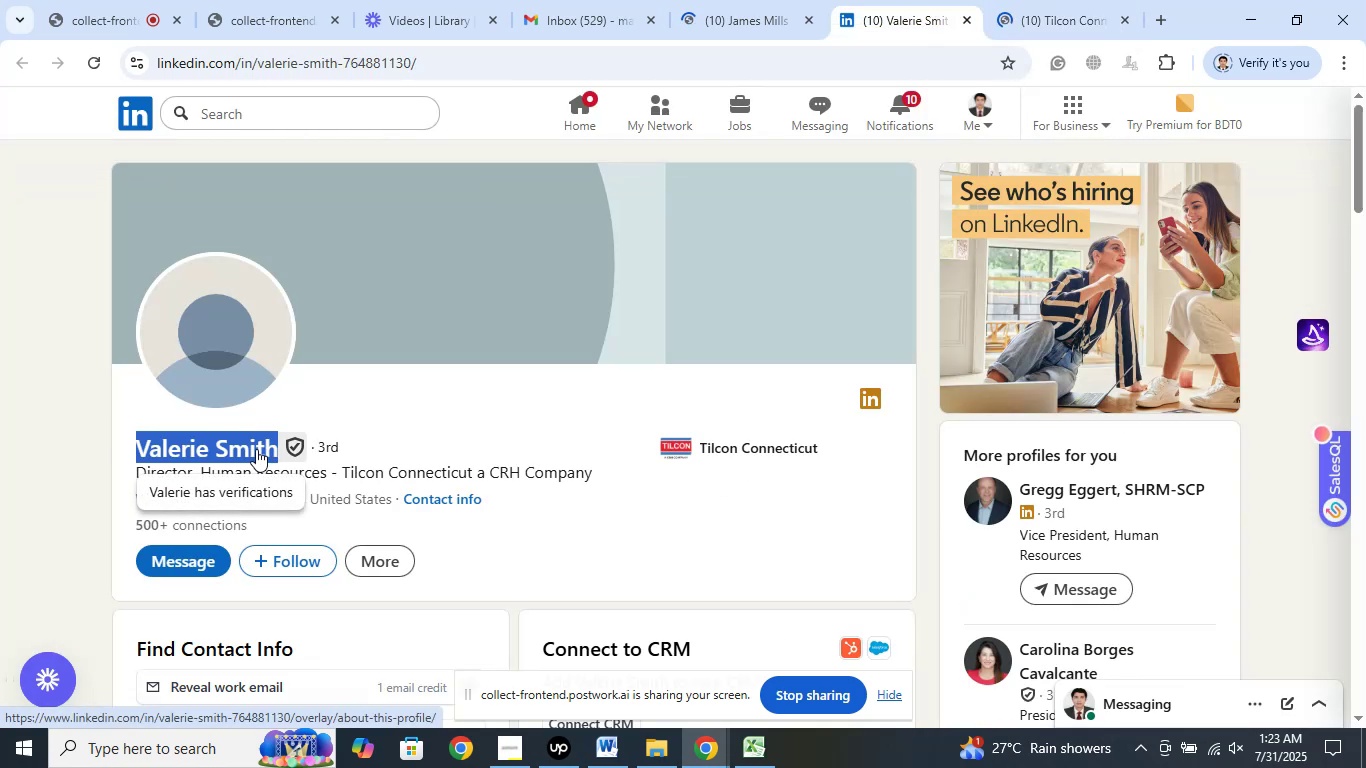 
right_click([256, 449])
 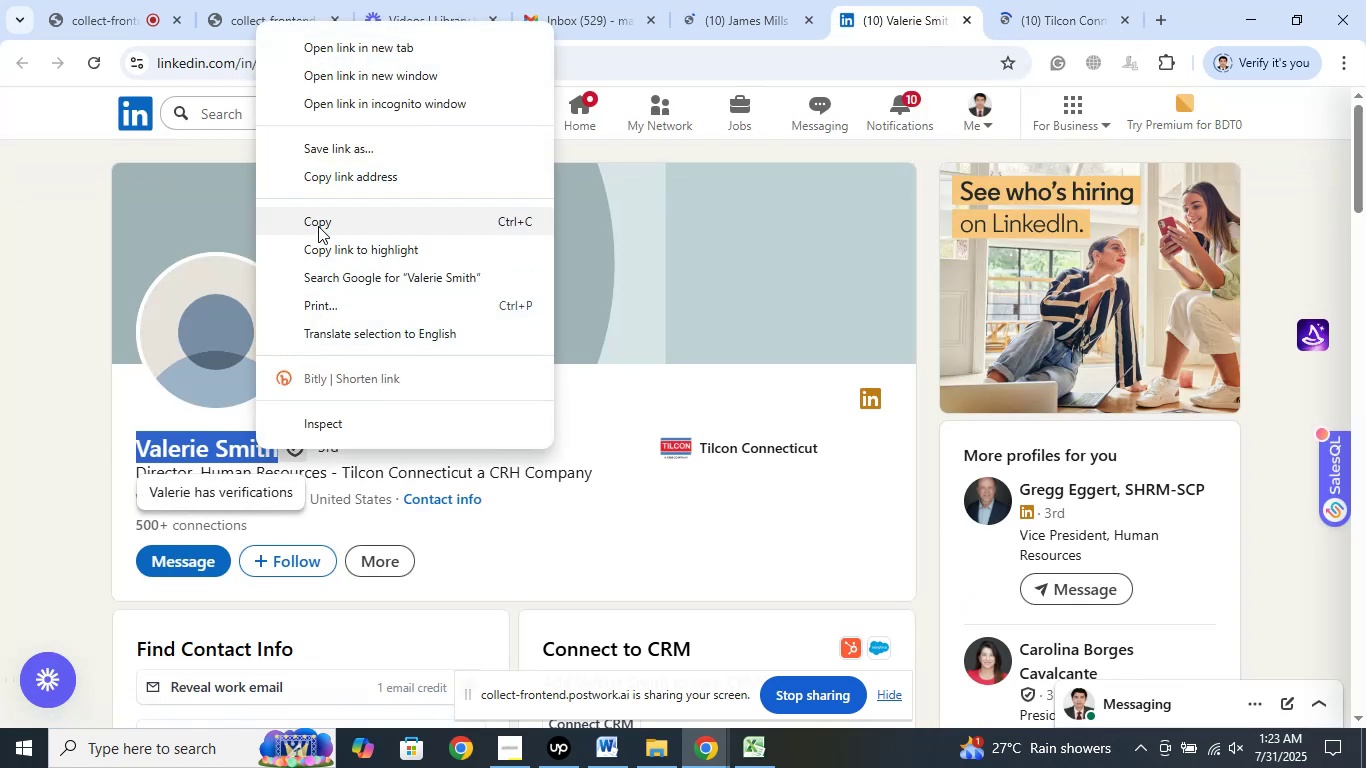 
left_click([318, 224])
 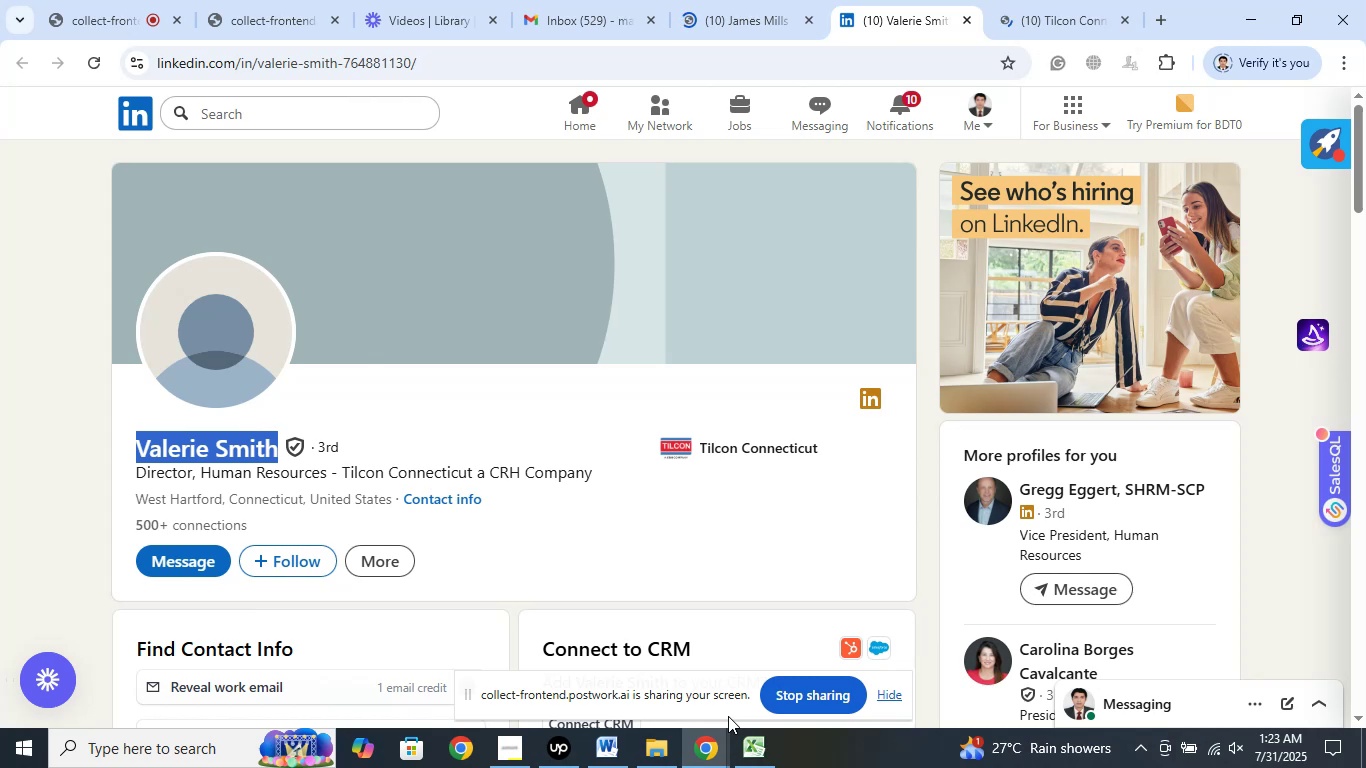 
left_click([773, 745])
 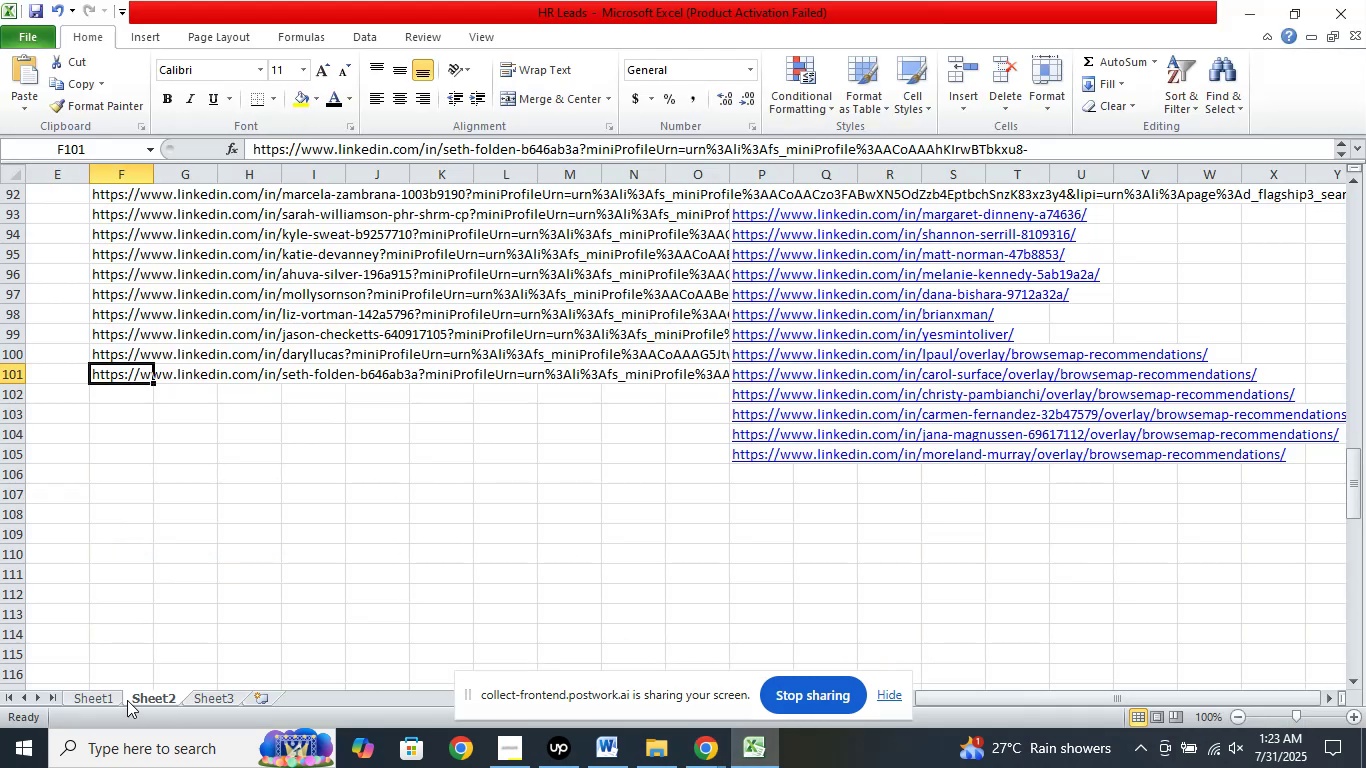 
left_click([92, 696])
 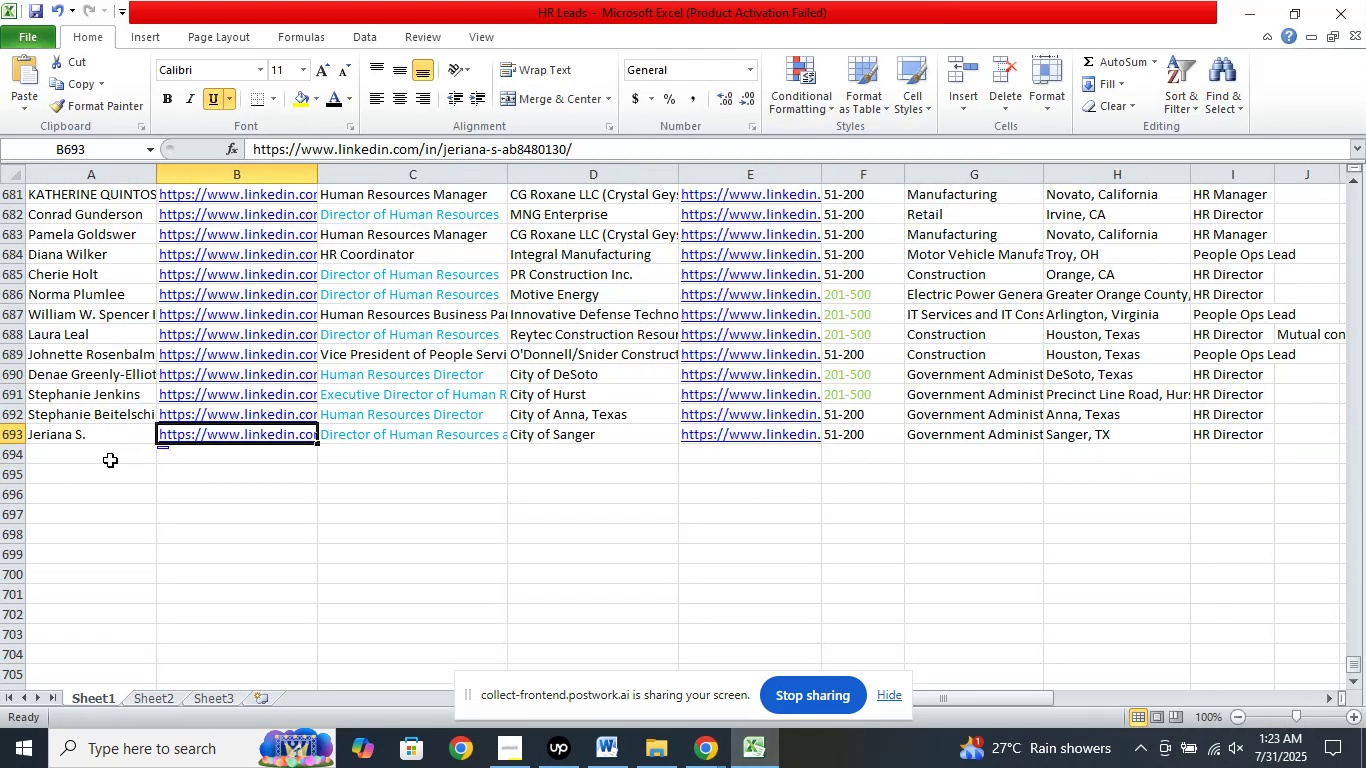 
left_click([107, 450])
 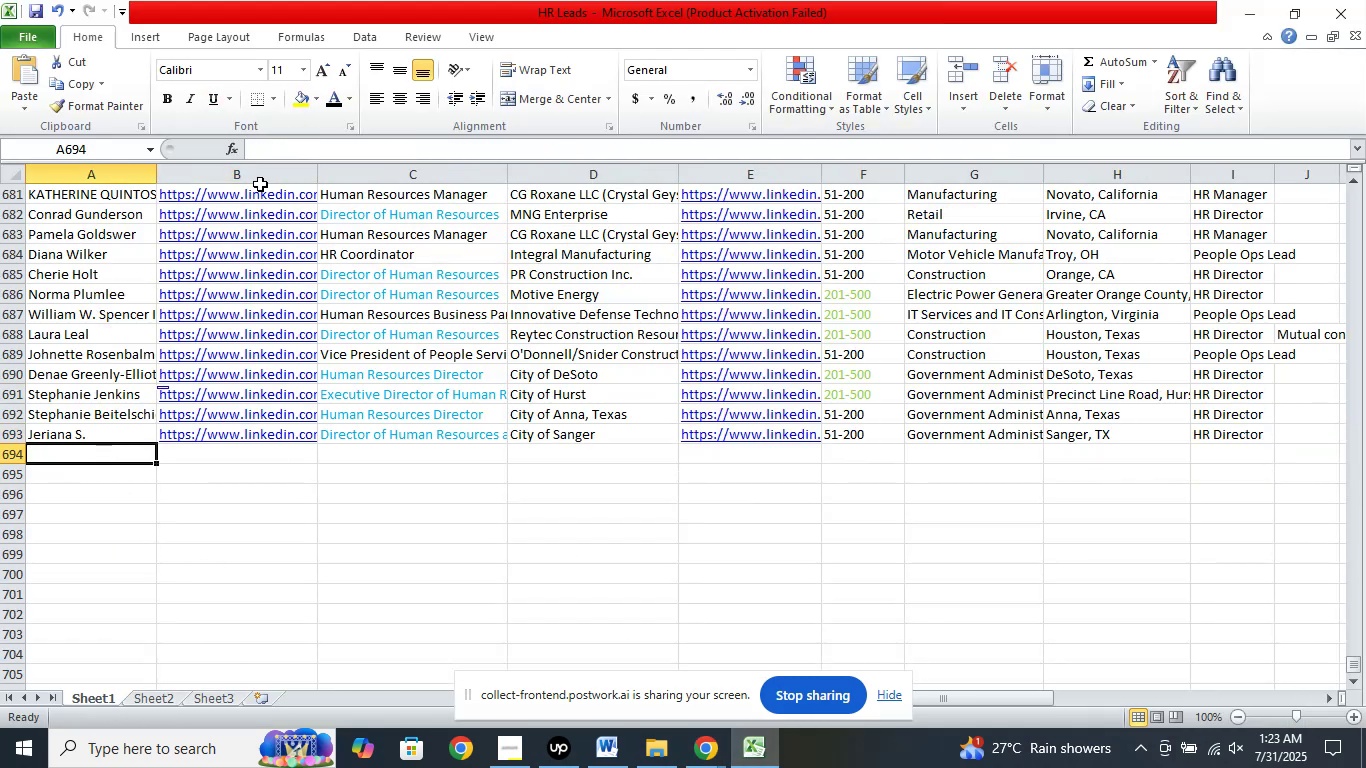 
left_click([288, 147])
 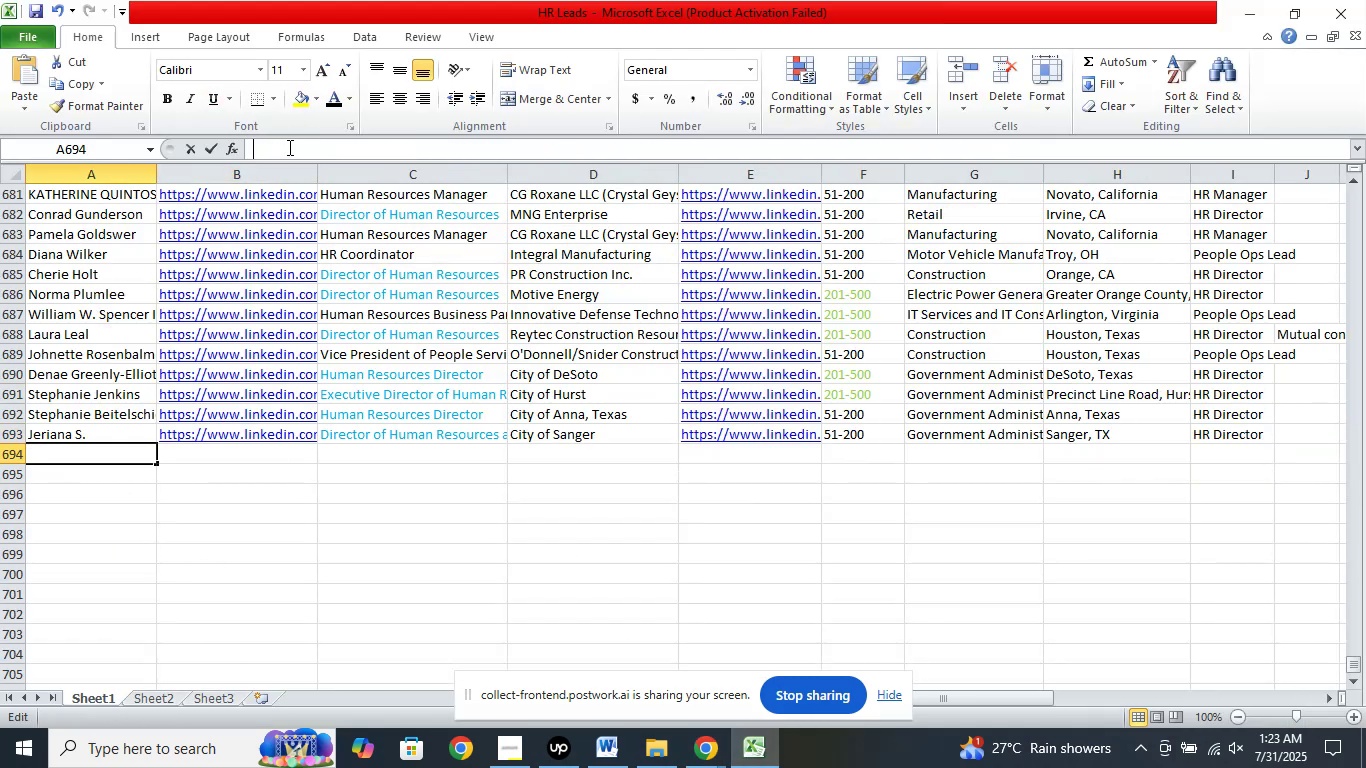 
right_click([288, 147])
 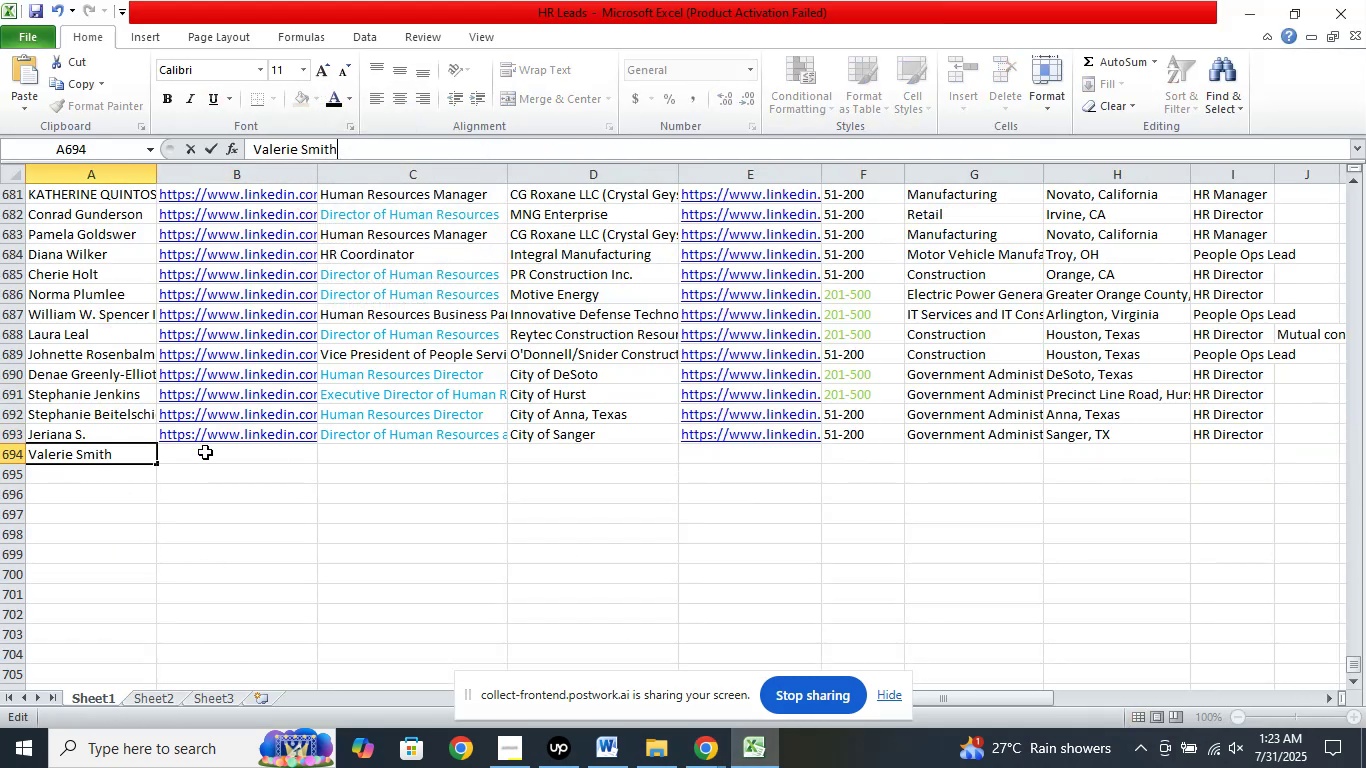 
left_click([204, 458])
 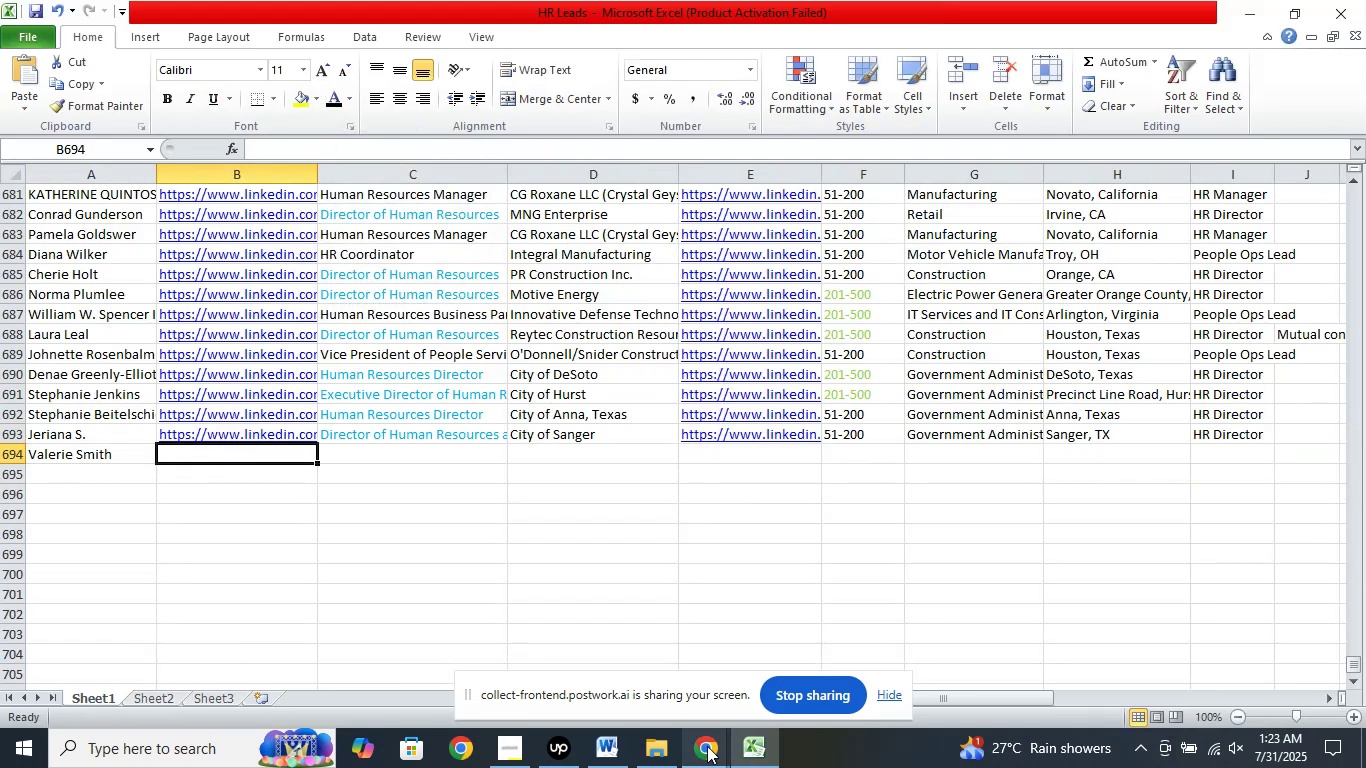 
left_click([700, 745])
 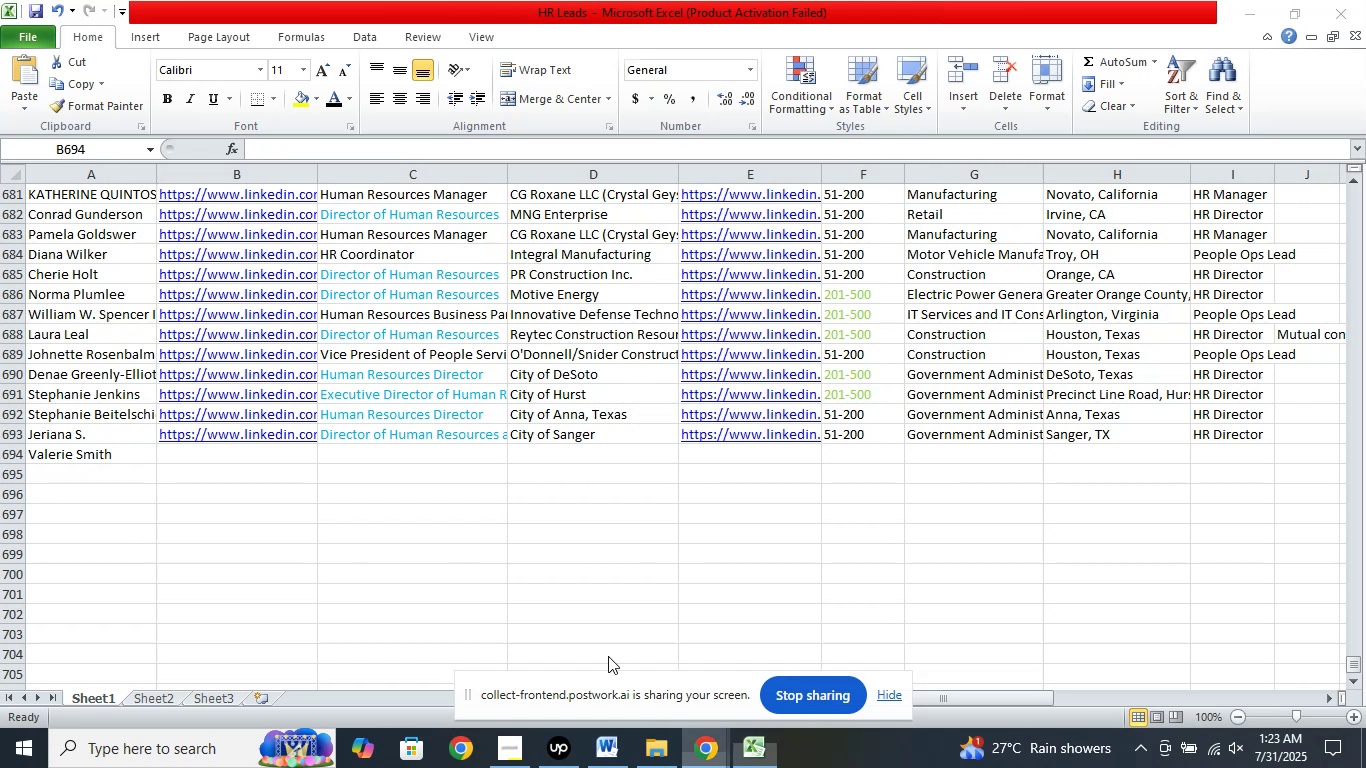 
left_click([608, 652])
 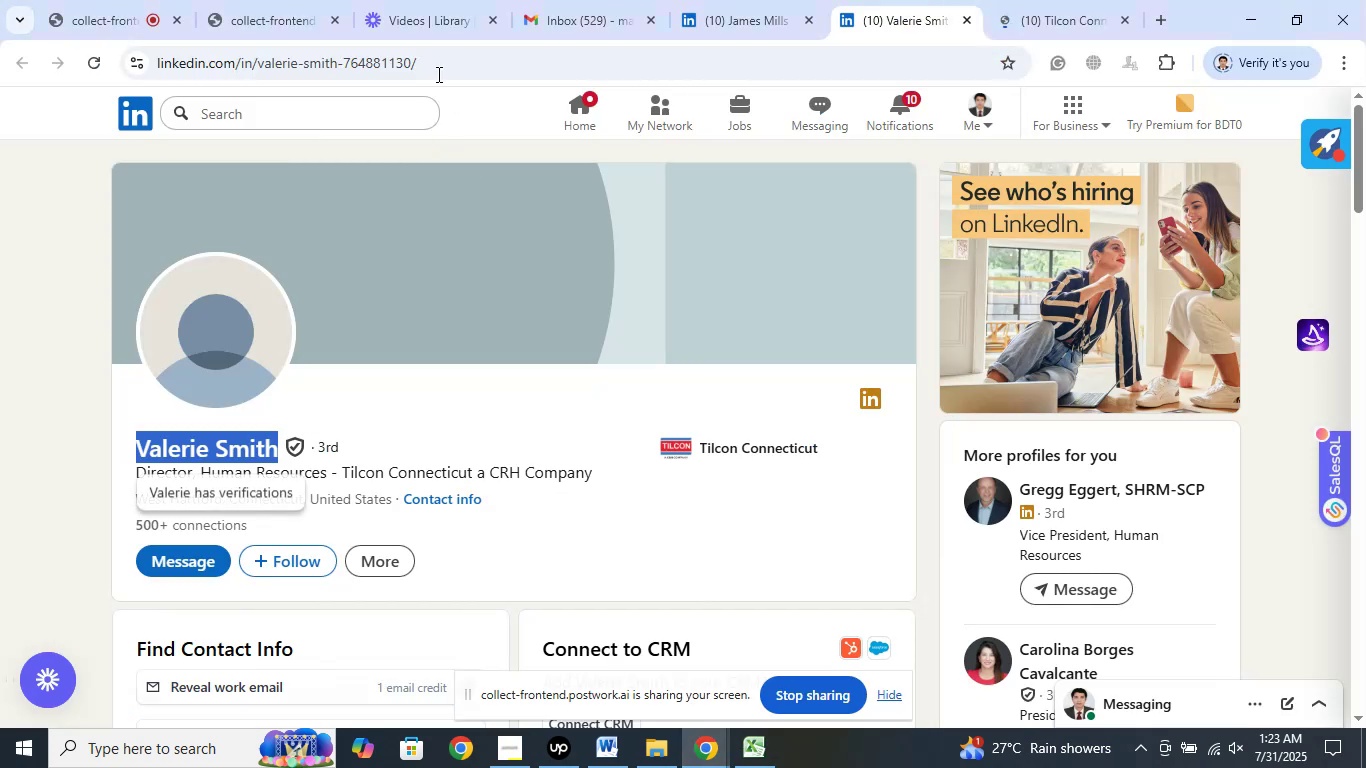 
left_click([425, 61])
 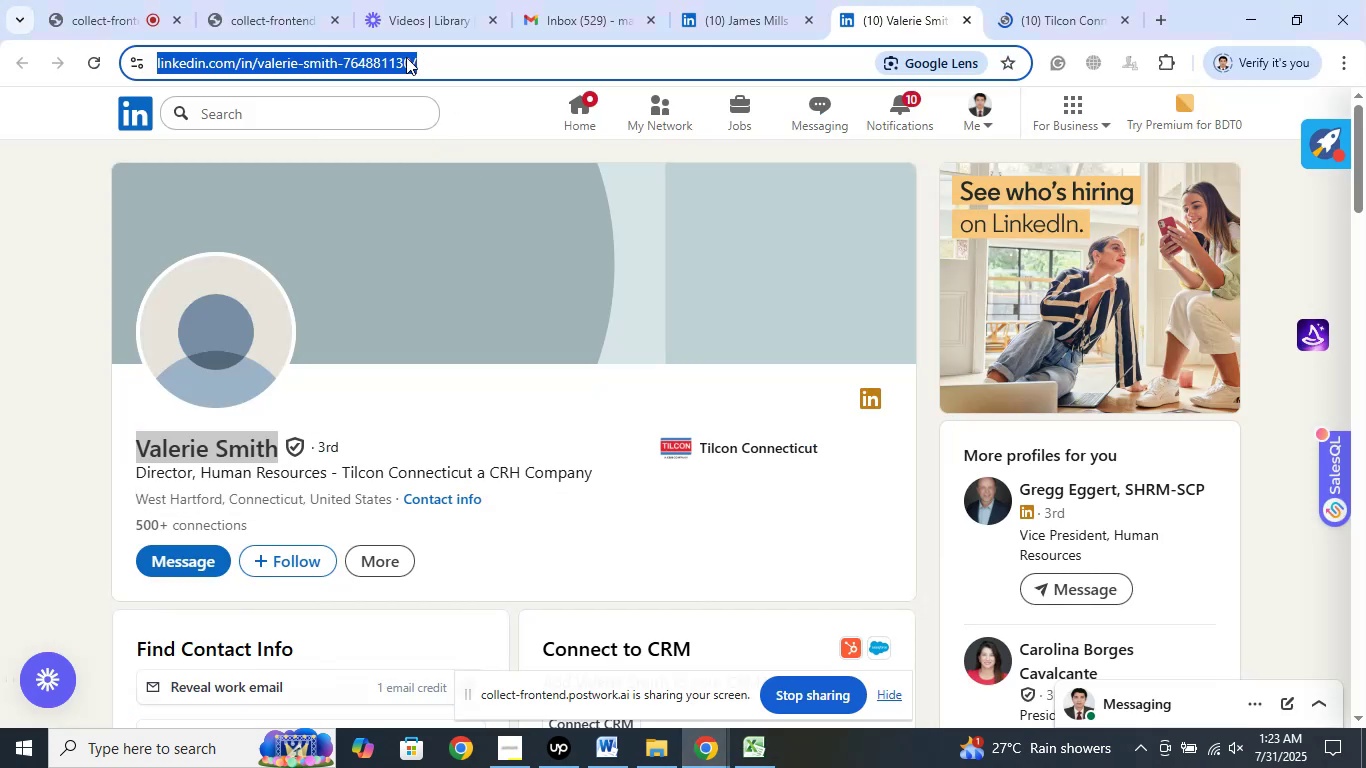 
right_click([406, 57])
 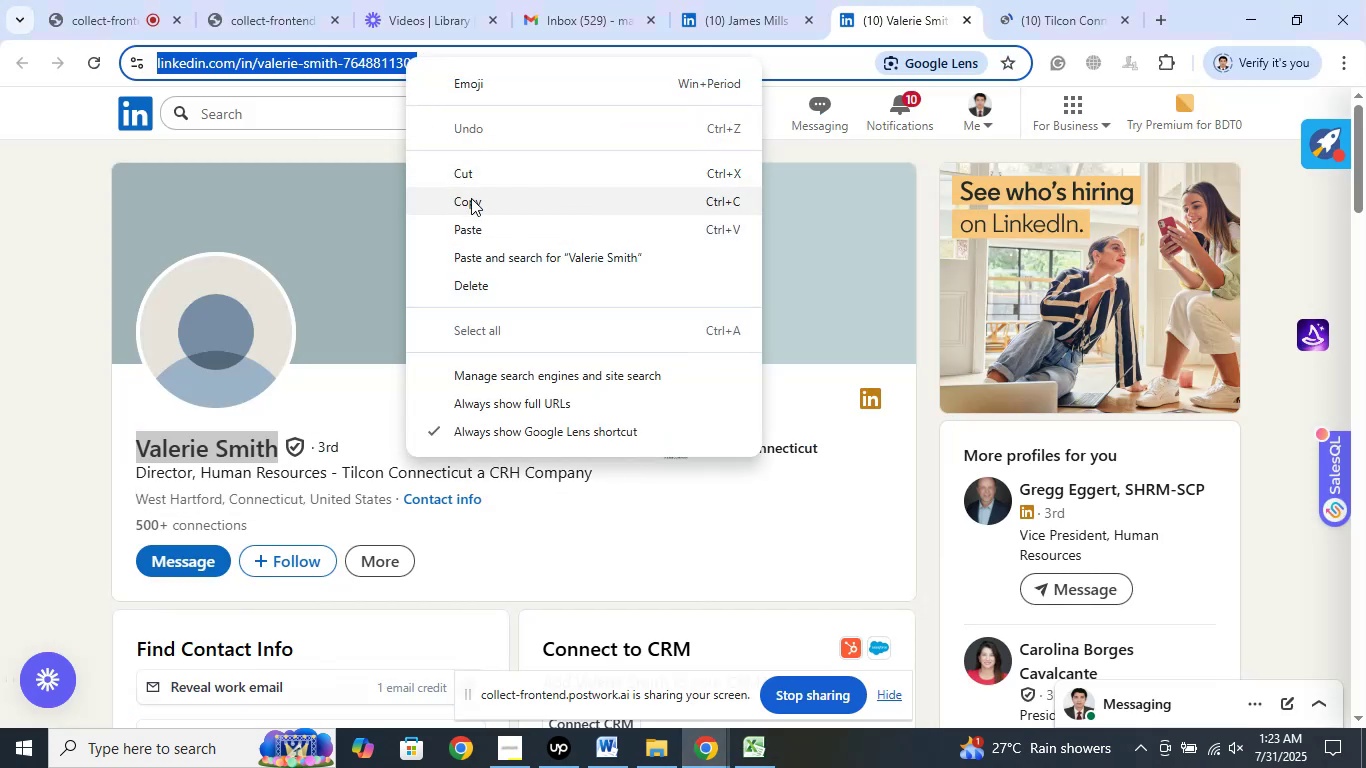 
left_click([471, 198])
 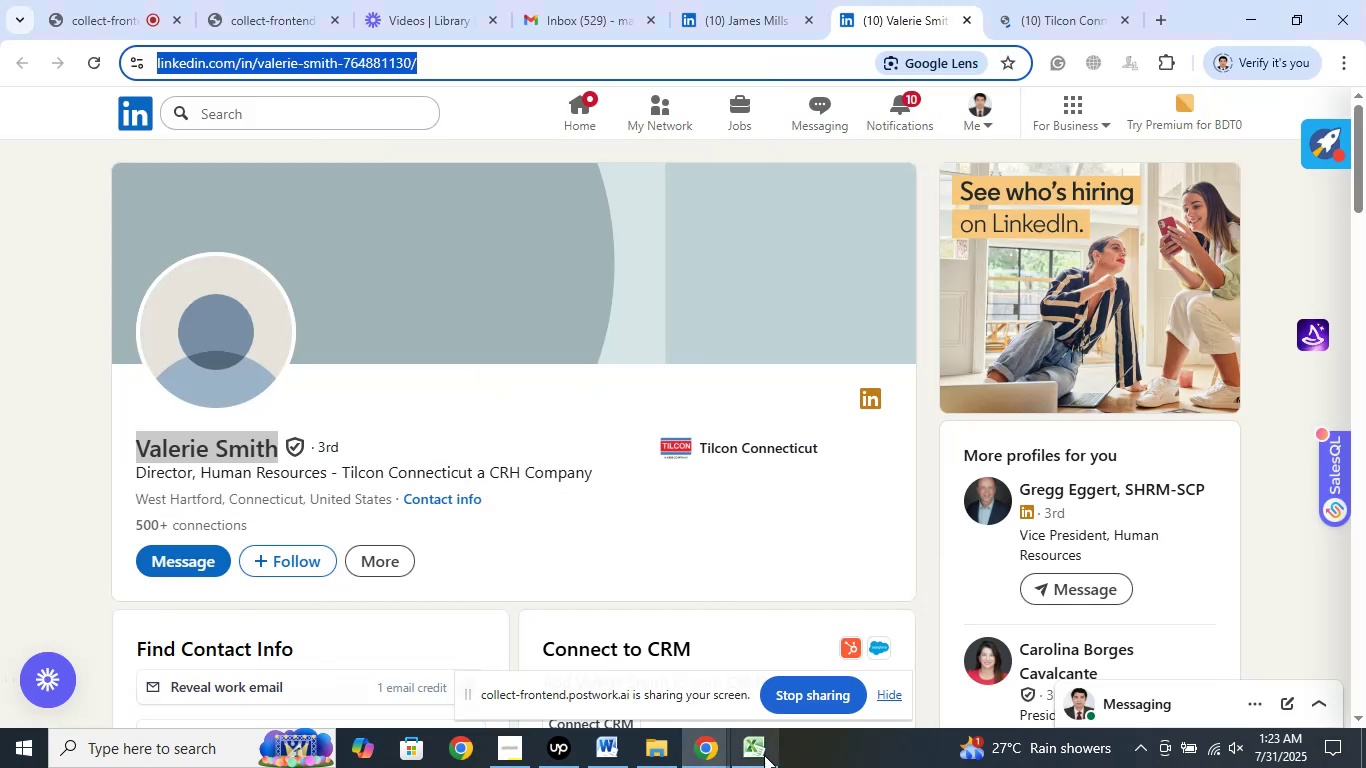 
left_click([761, 760])
 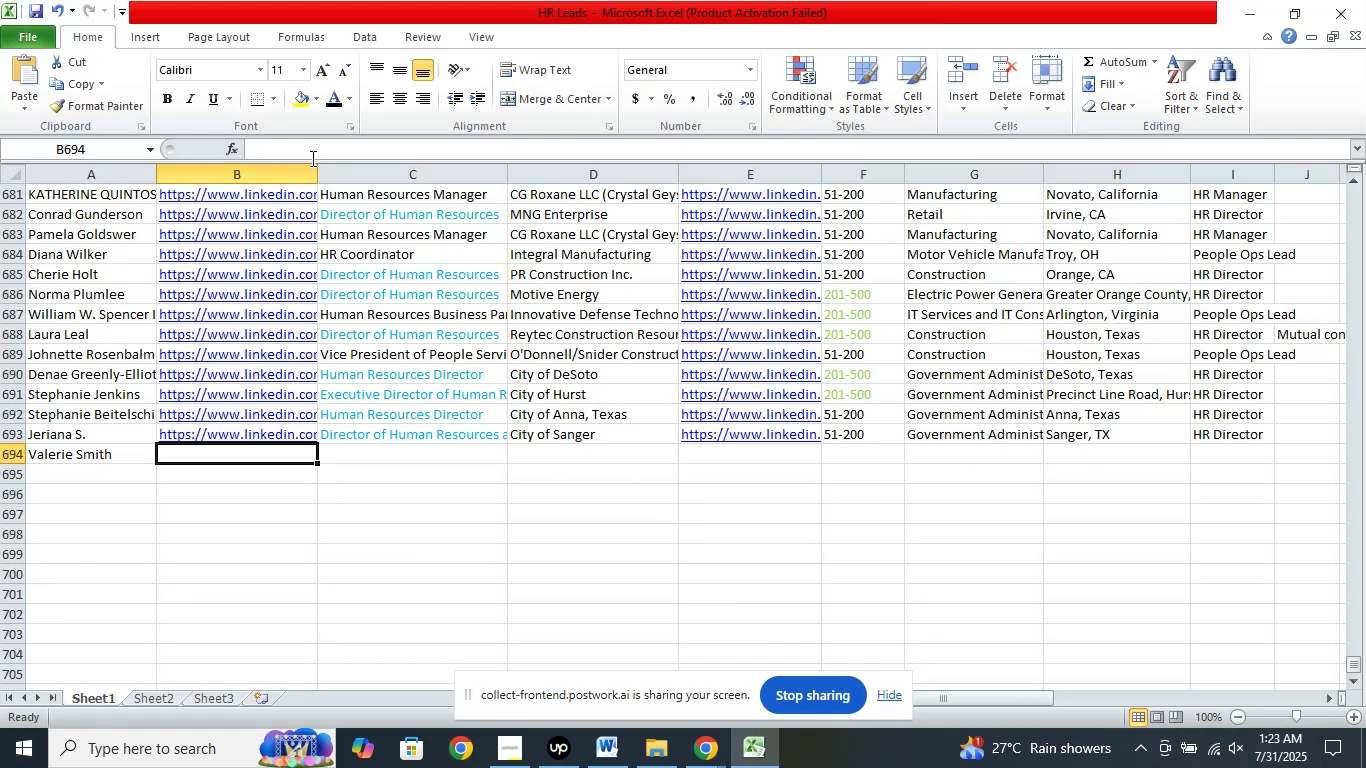 
left_click([305, 150])
 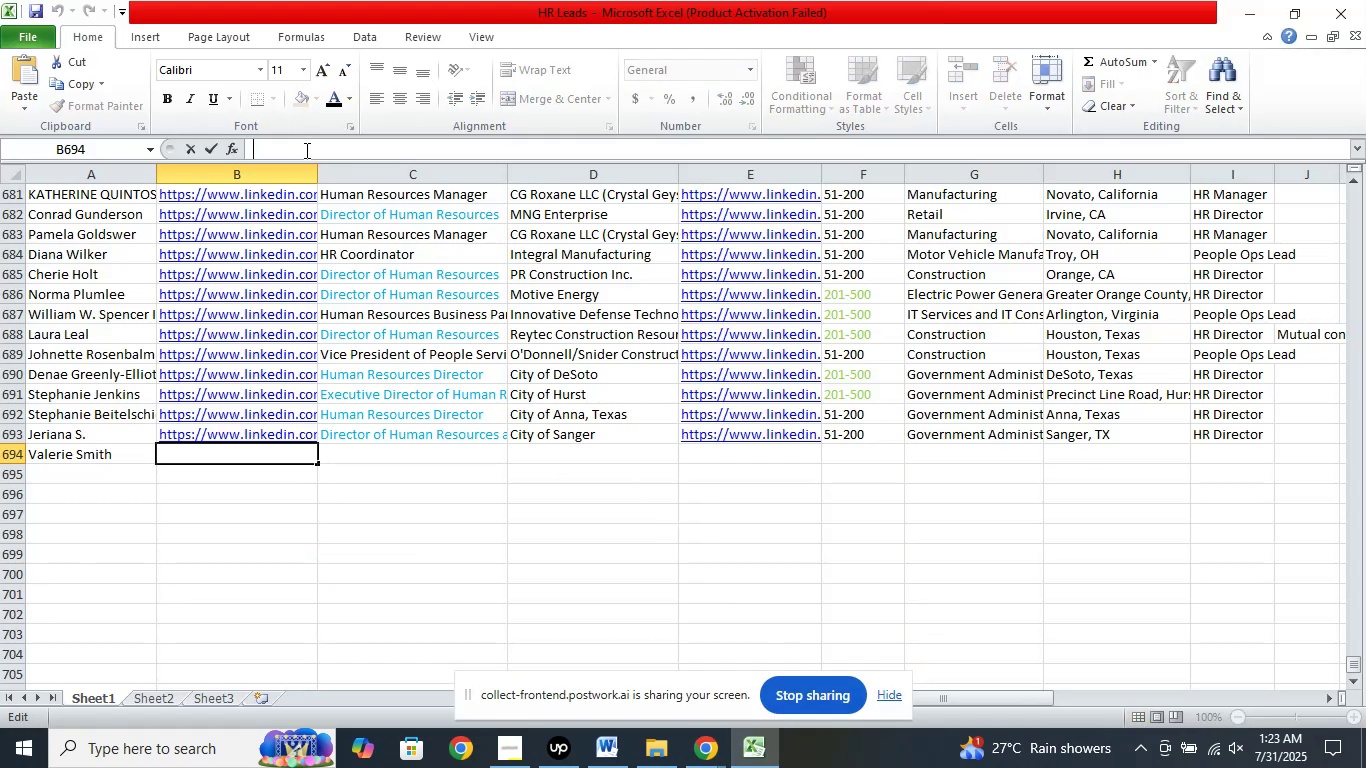 
right_click([305, 150])
 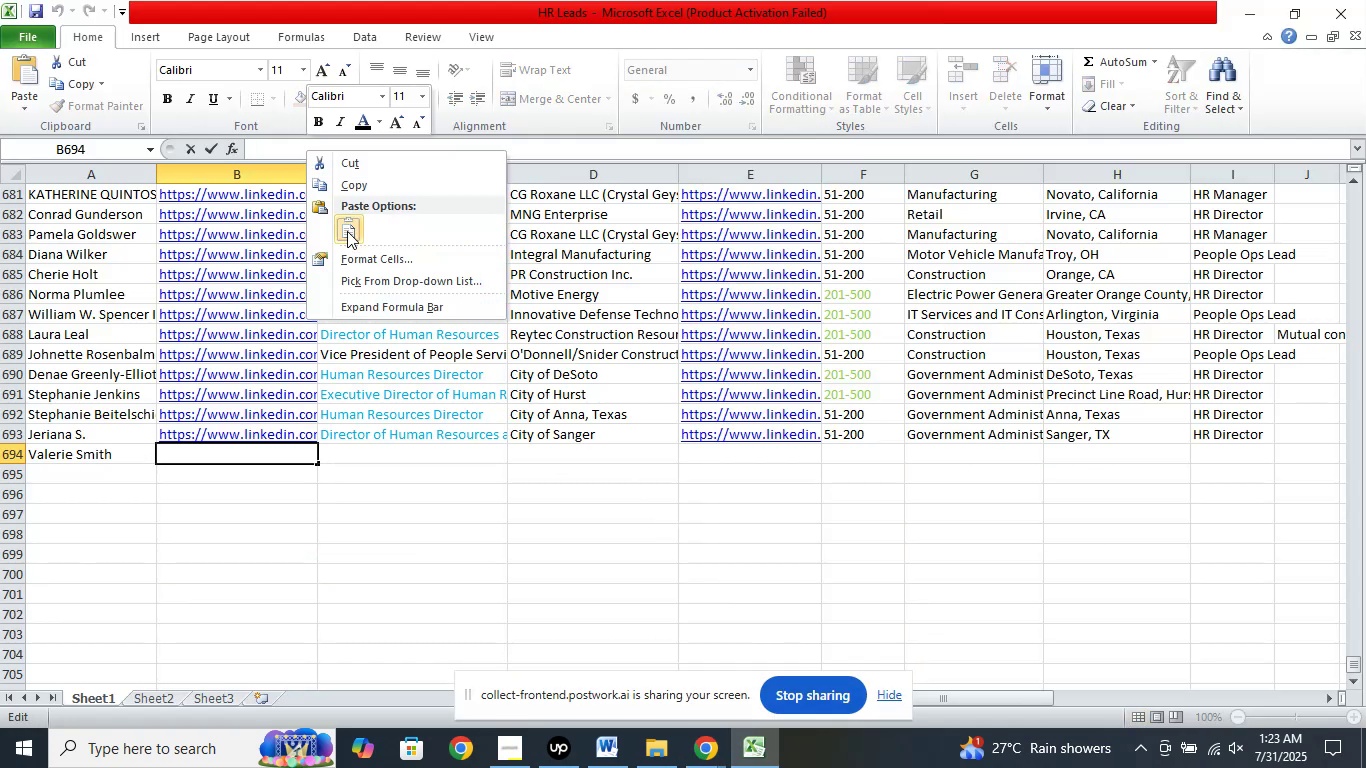 
left_click([347, 231])
 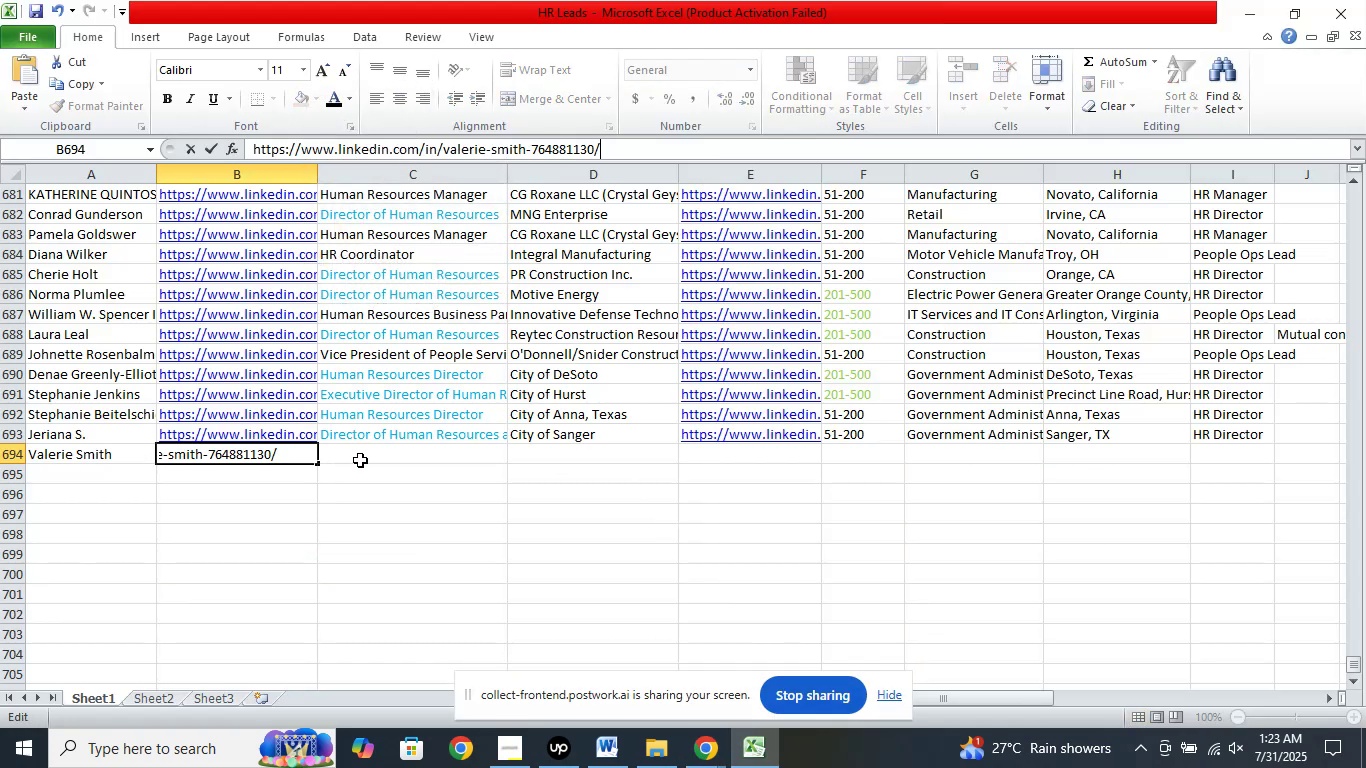 
left_click([360, 460])
 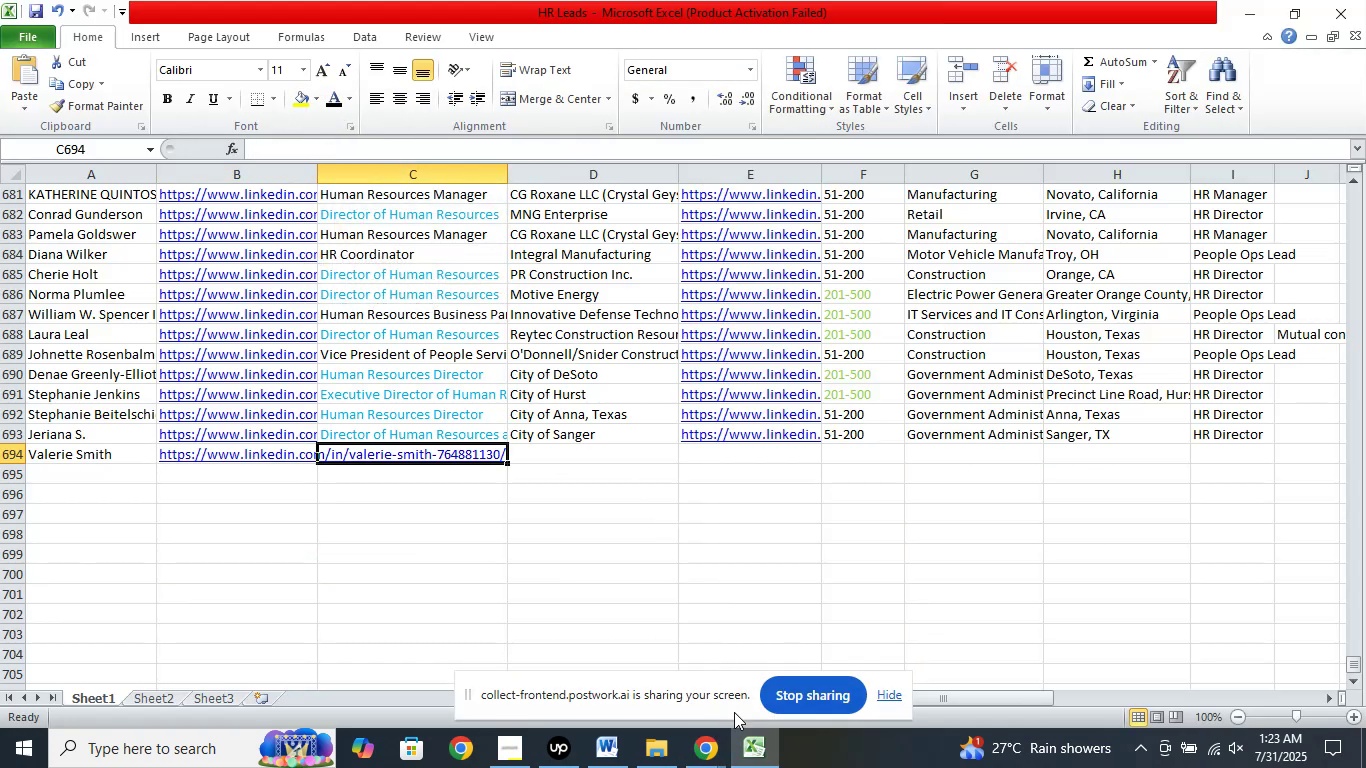 
left_click([722, 742])
 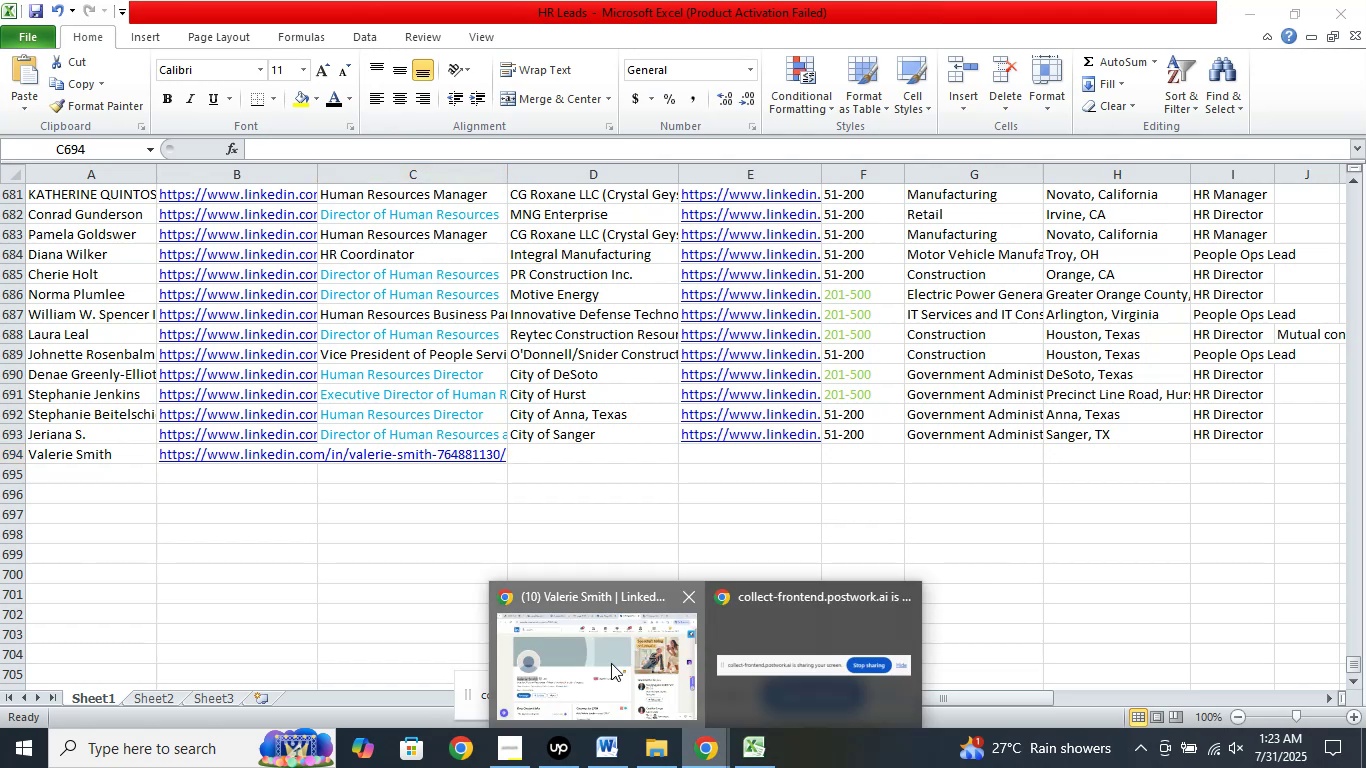 
left_click([611, 663])
 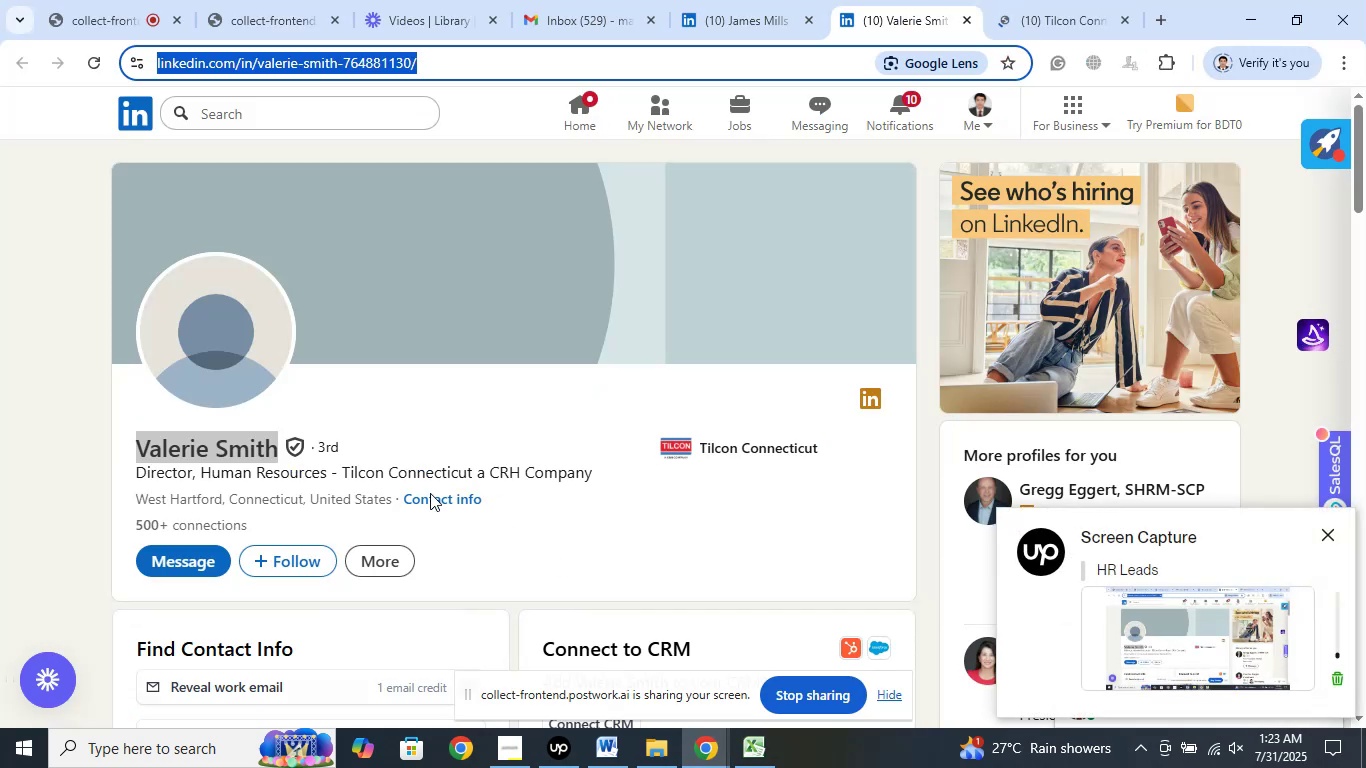 
left_click([751, 451])
 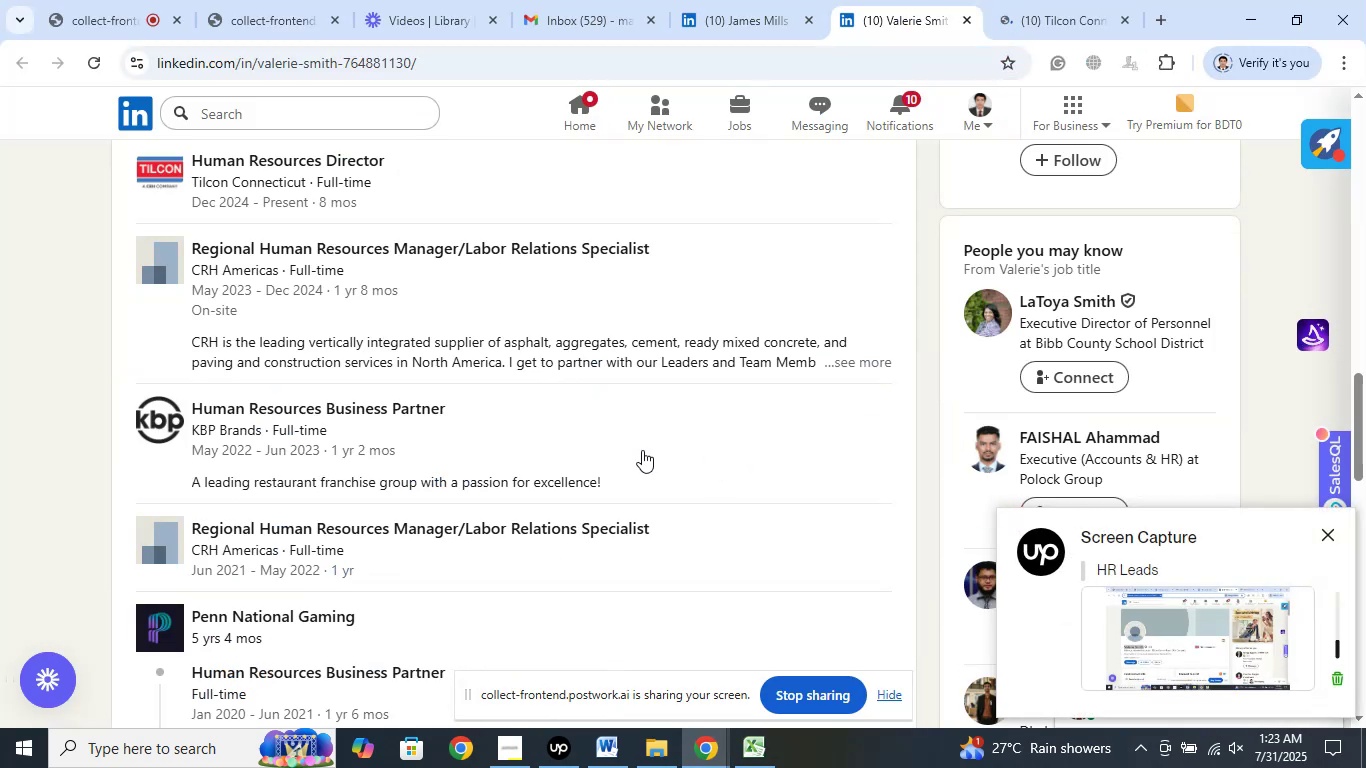 
scroll: coordinate [642, 450], scroll_direction: up, amount: 2.0
 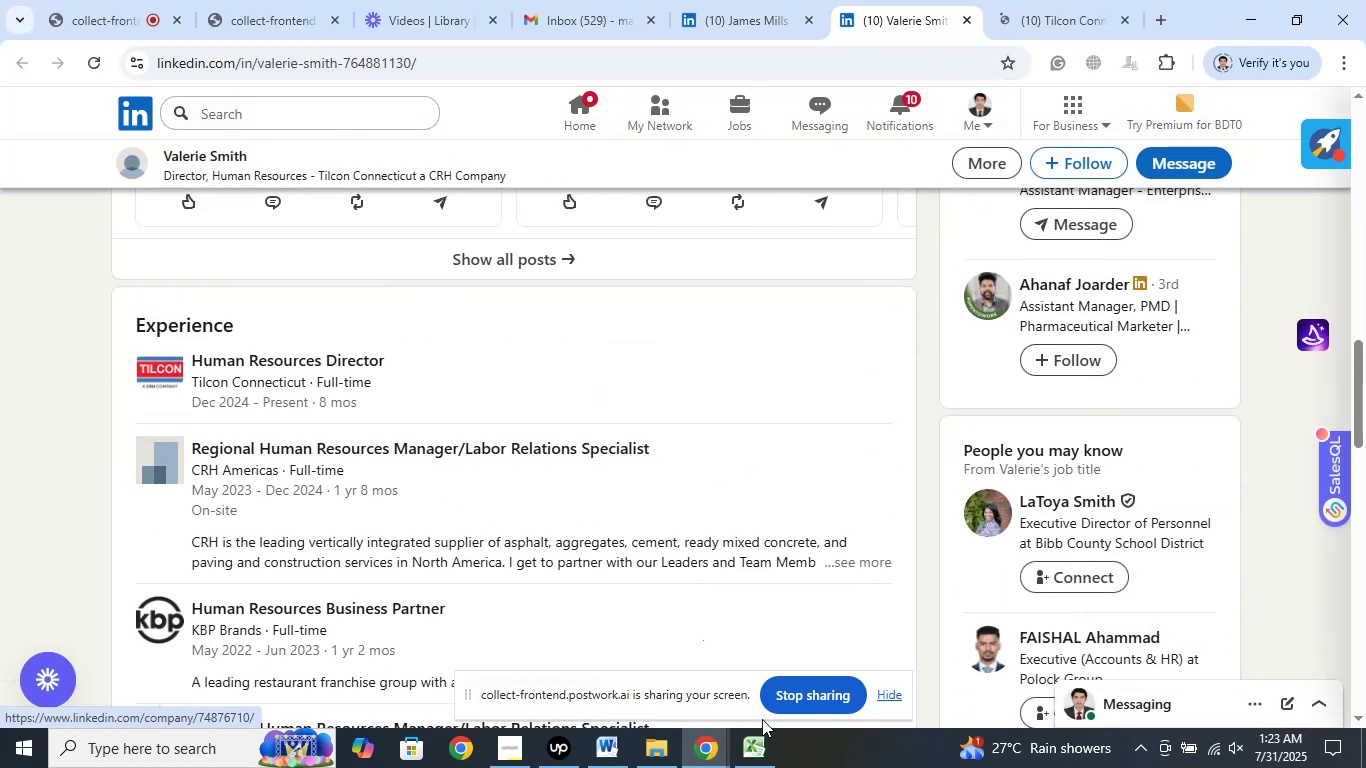 
left_click([760, 758])
 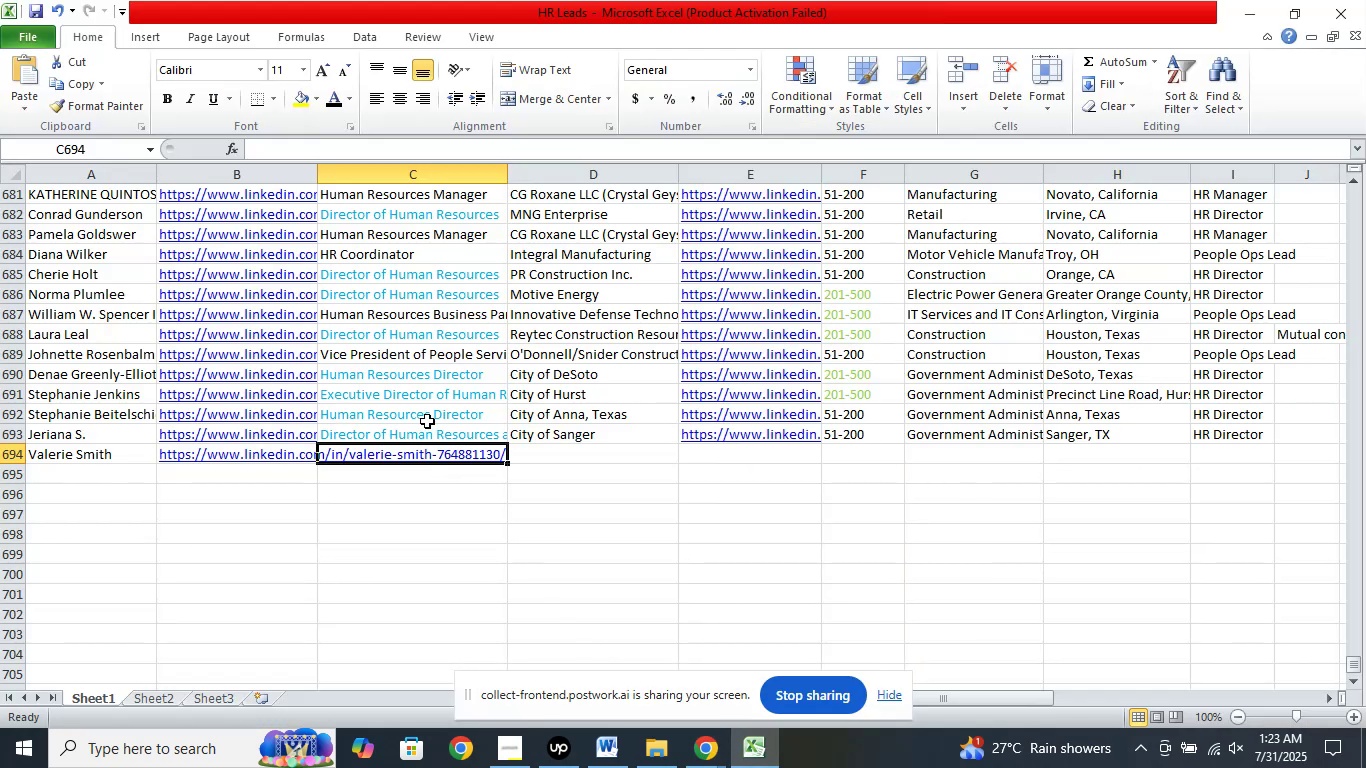 
left_click([427, 421])
 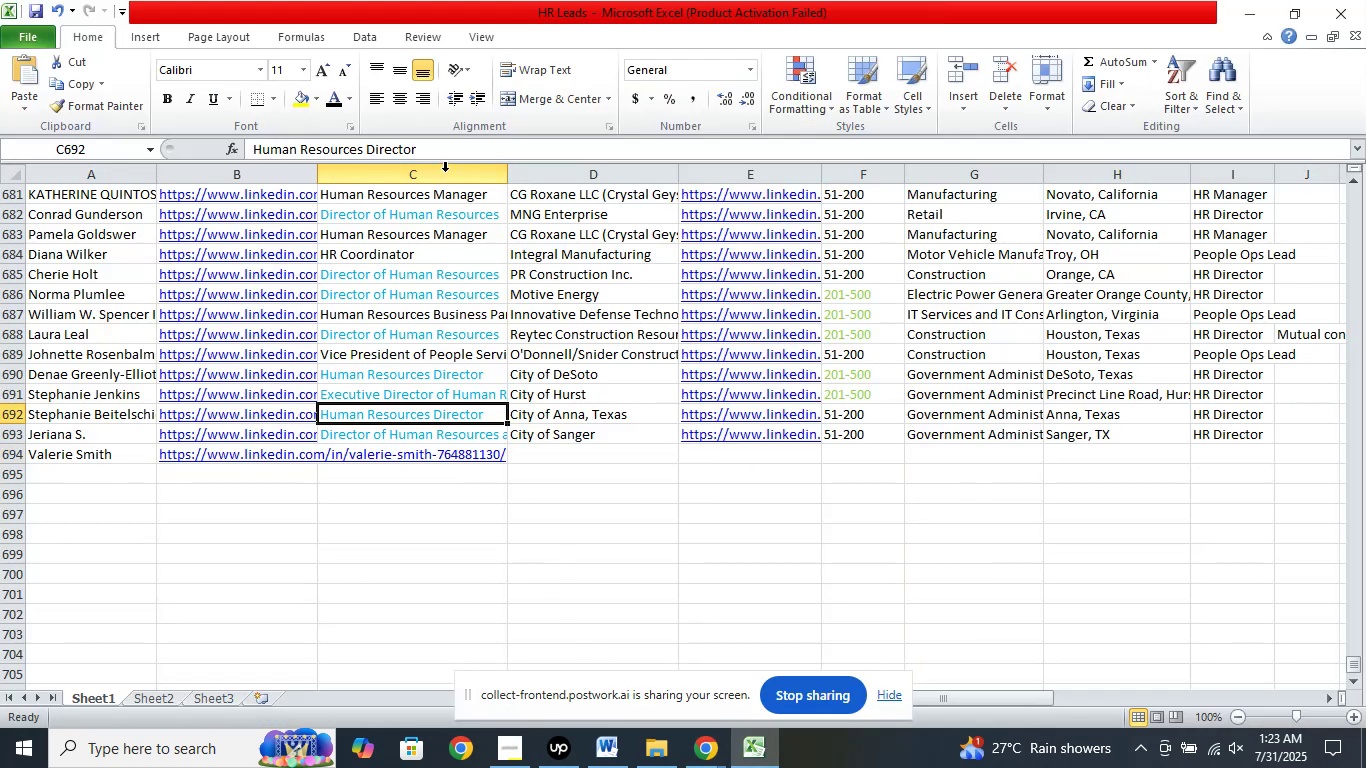 
left_click_drag(start_coordinate=[445, 158], to_coordinate=[193, 146])
 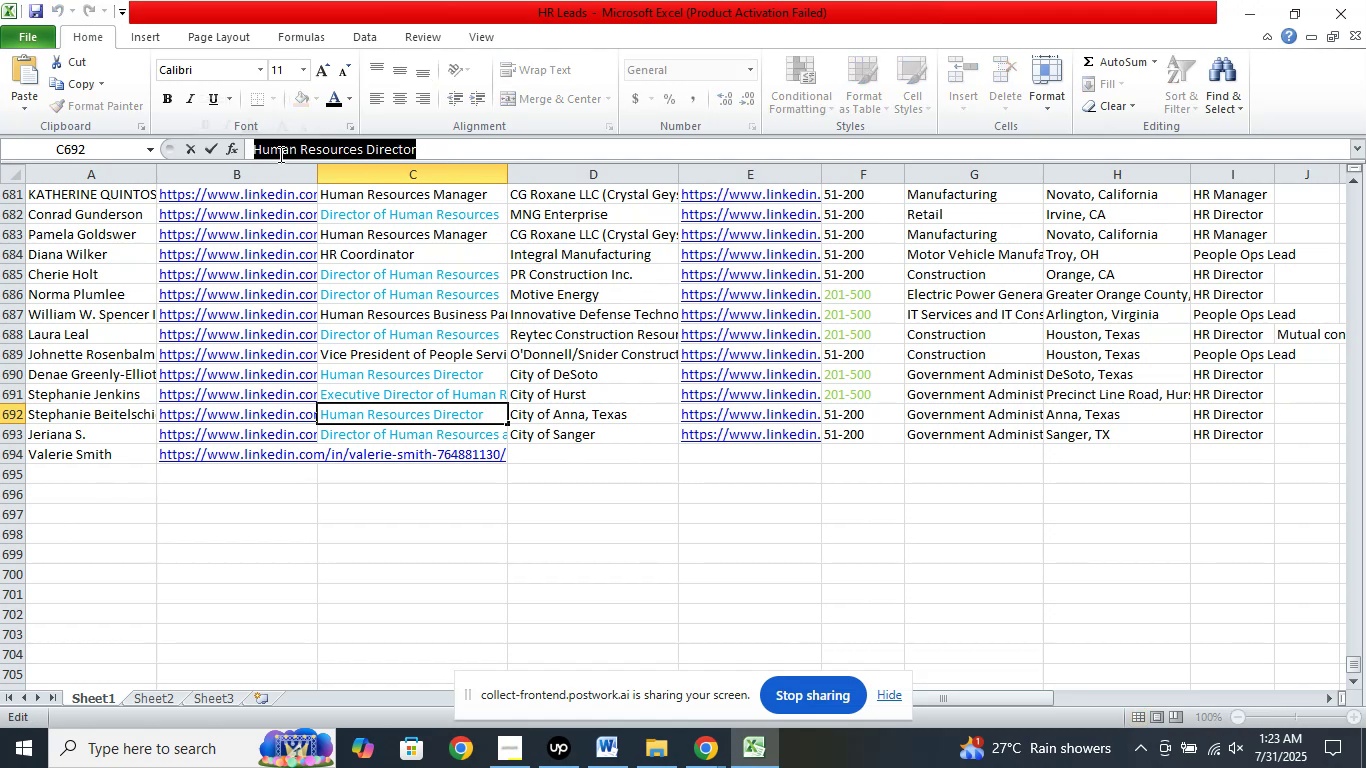 
right_click([280, 152])
 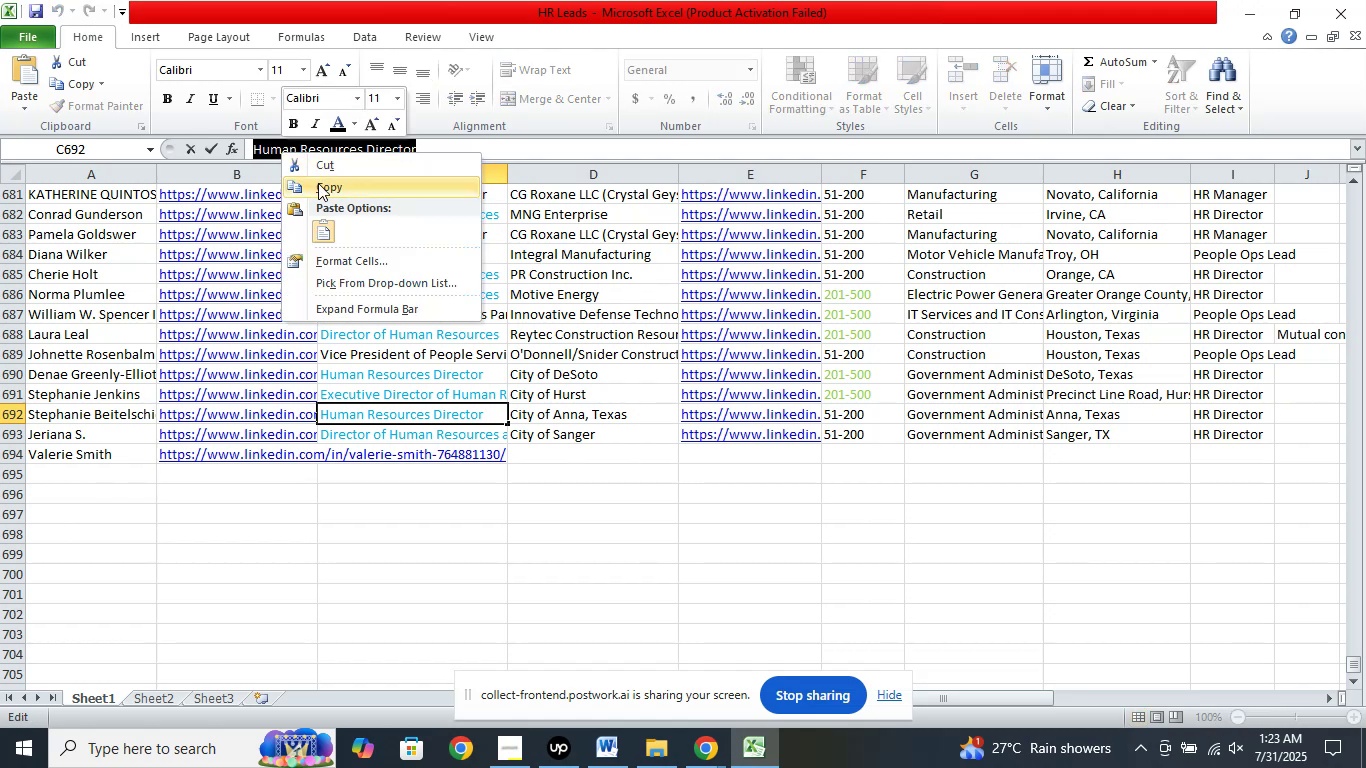 
left_click([318, 183])
 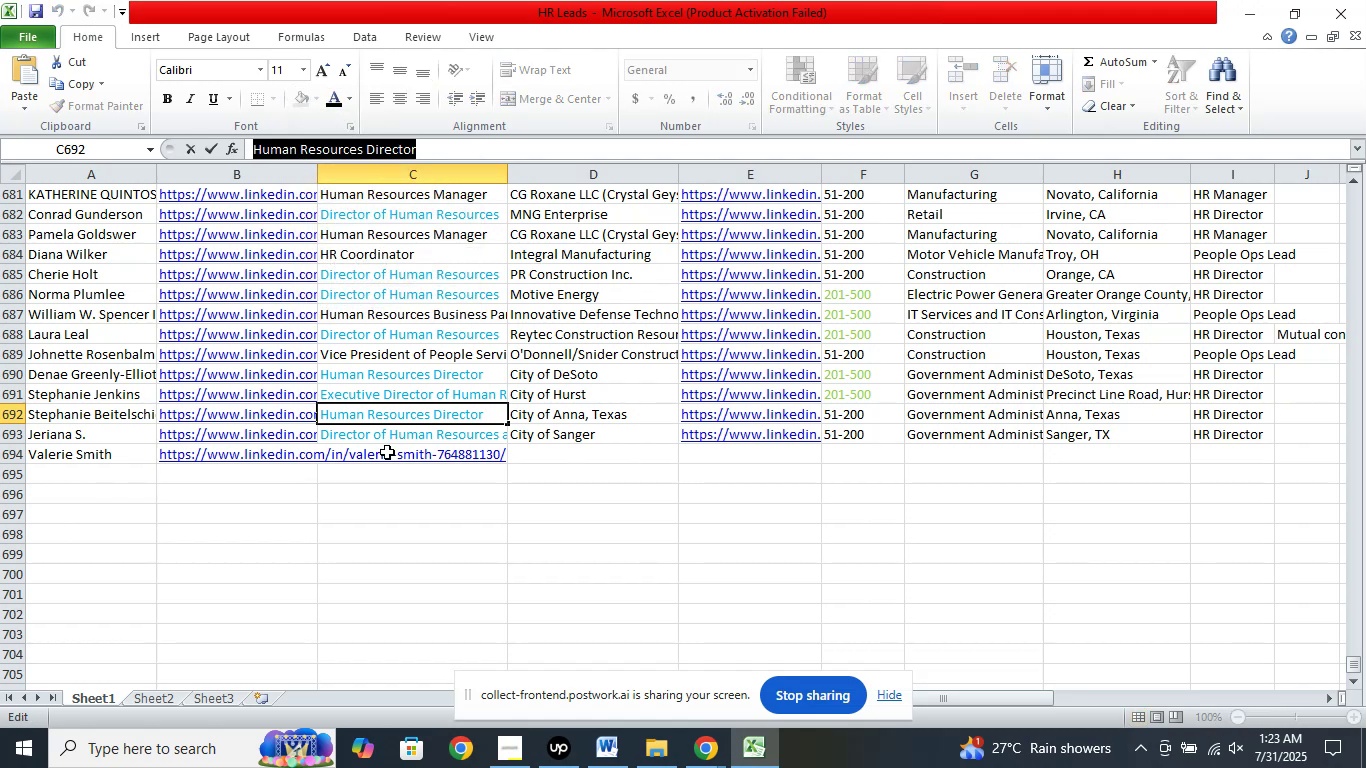 
left_click([386, 455])
 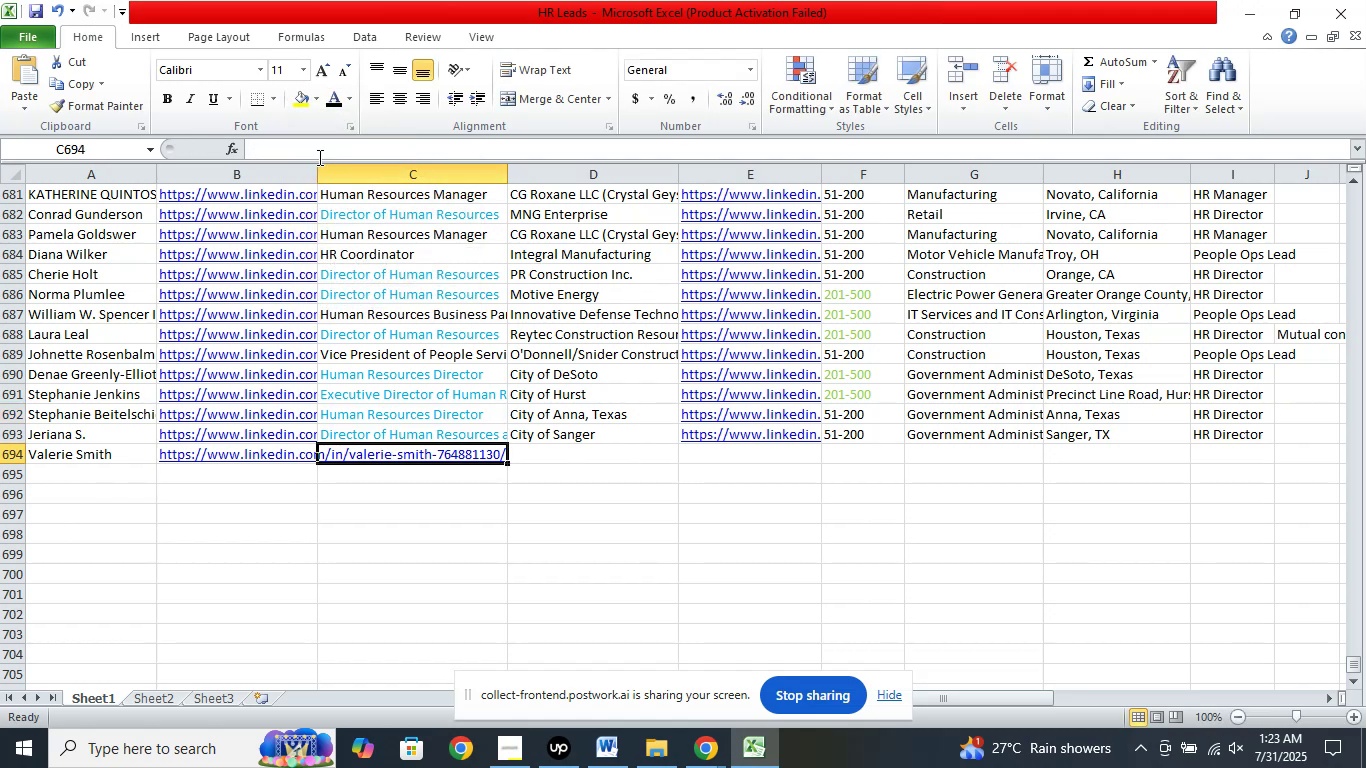 
left_click([315, 155])
 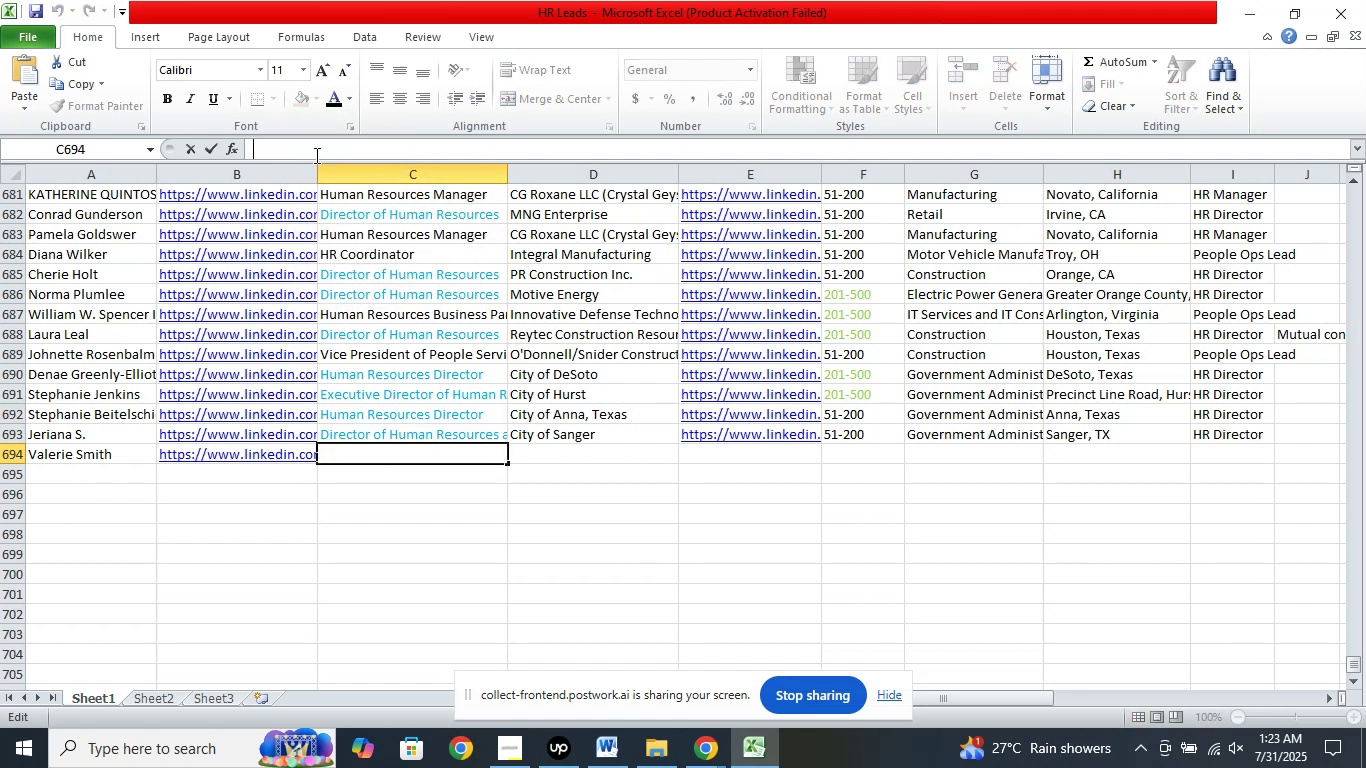 
right_click([315, 155])
 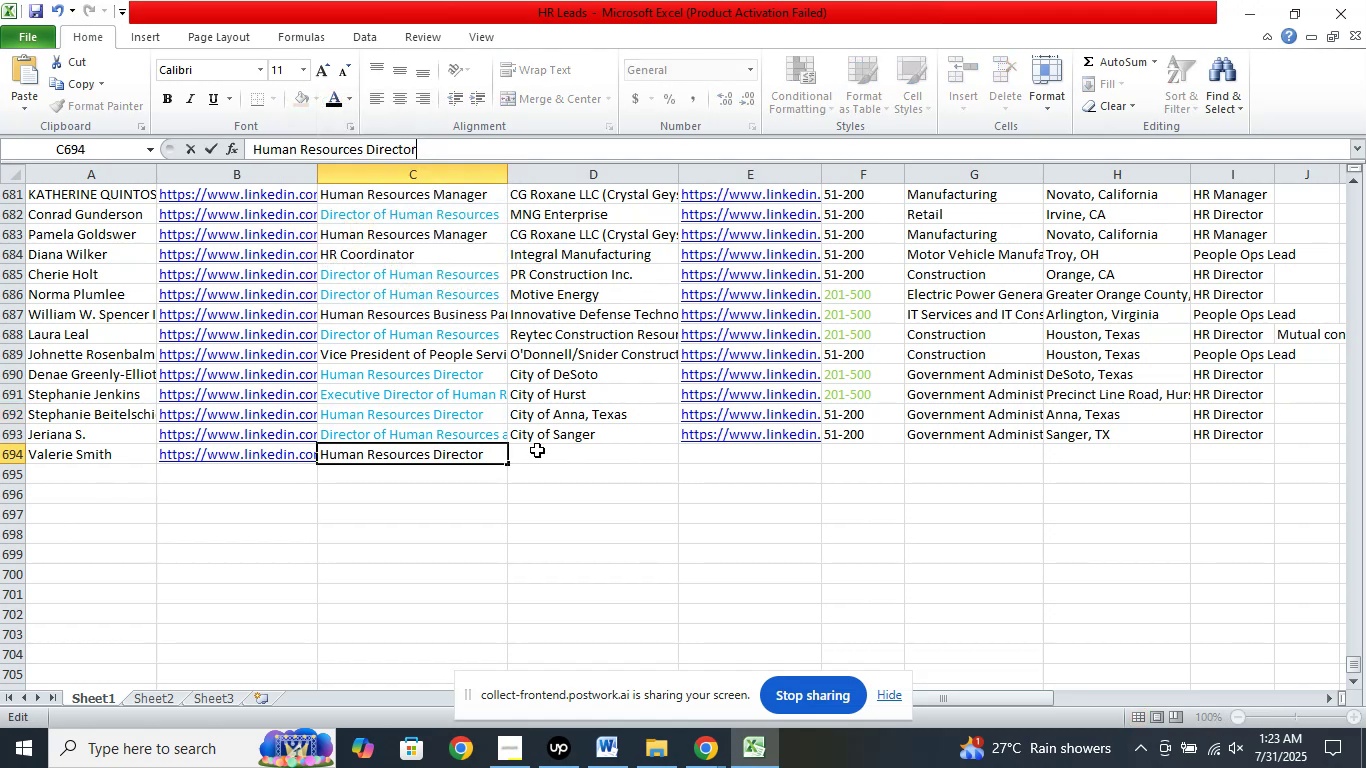 
left_click([538, 451])
 